 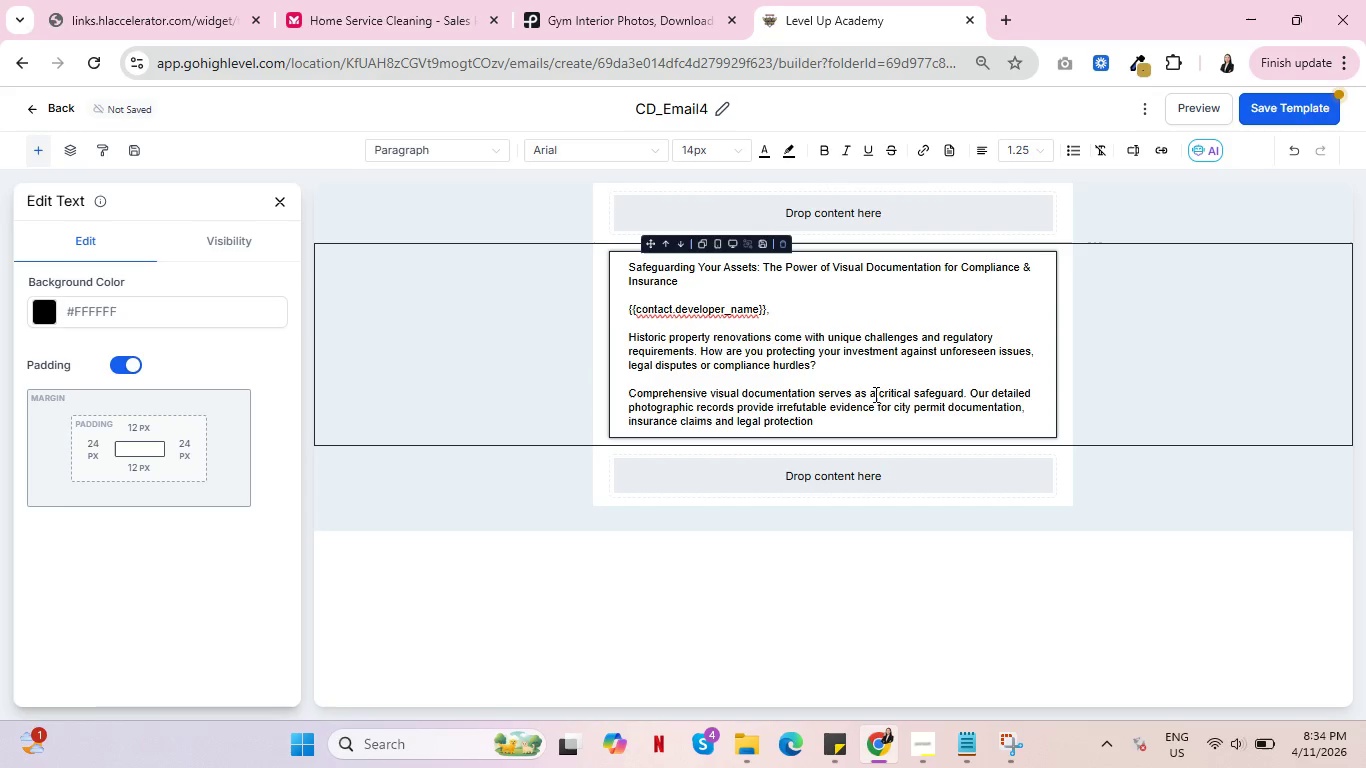 
type(. From pre-es)
key(Backspace)
type(xisting condd)
key(Backspace)
type(itions to construction milet)
key(Backspace)
type(stone s)
key(Backspace)
key(Backspace)
type(s )
key(Backspace)
type(, )
 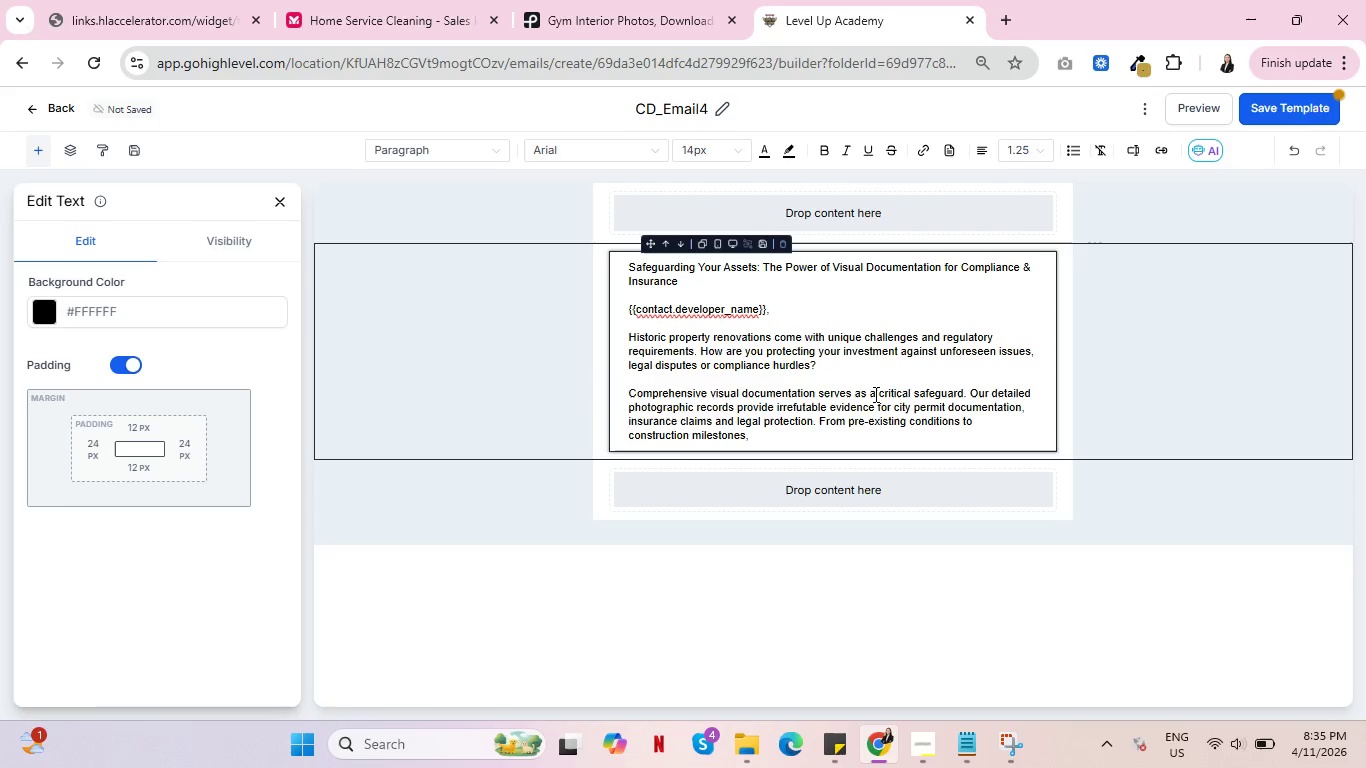 
wait(32.2)
 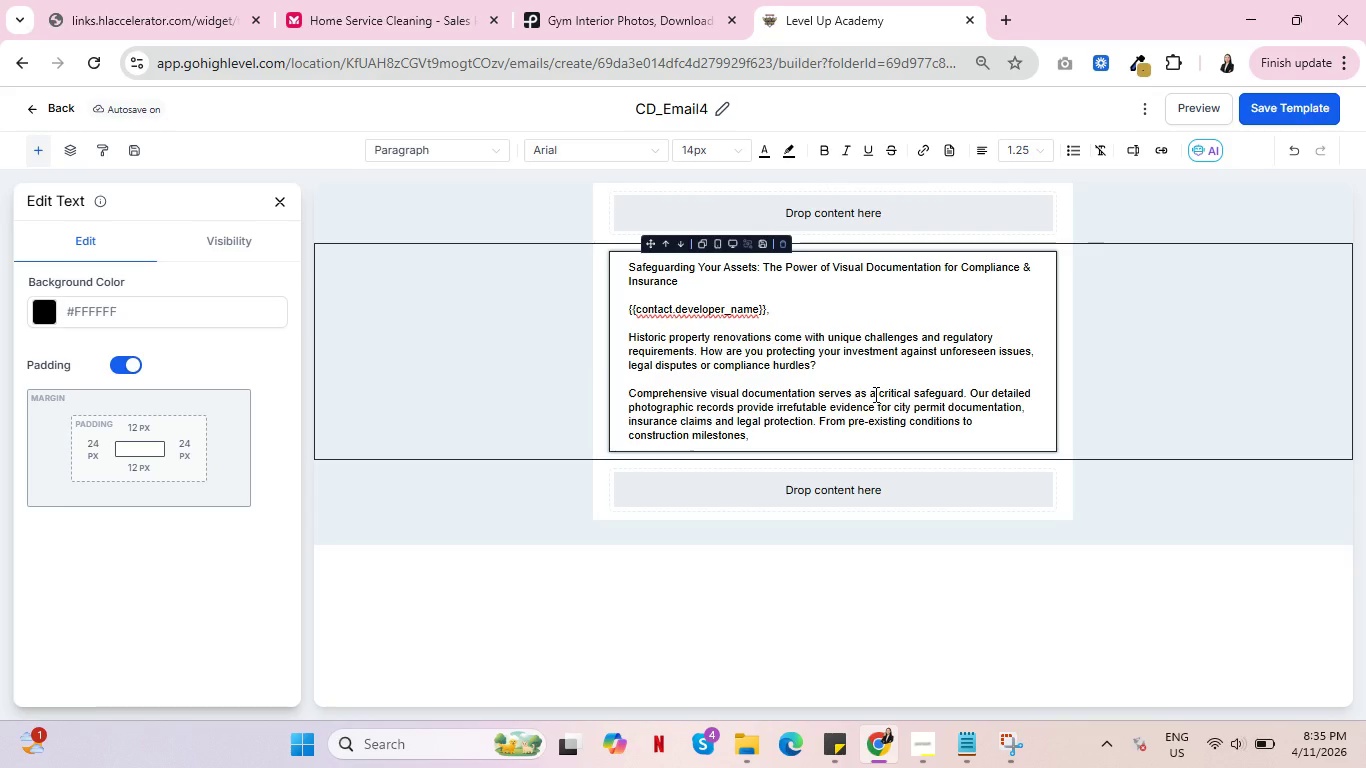 
type(we es)
key(Backspace)
type(nsre)
key(Backspace)
key(Backspace)
key(Backspace)
type(sure )
 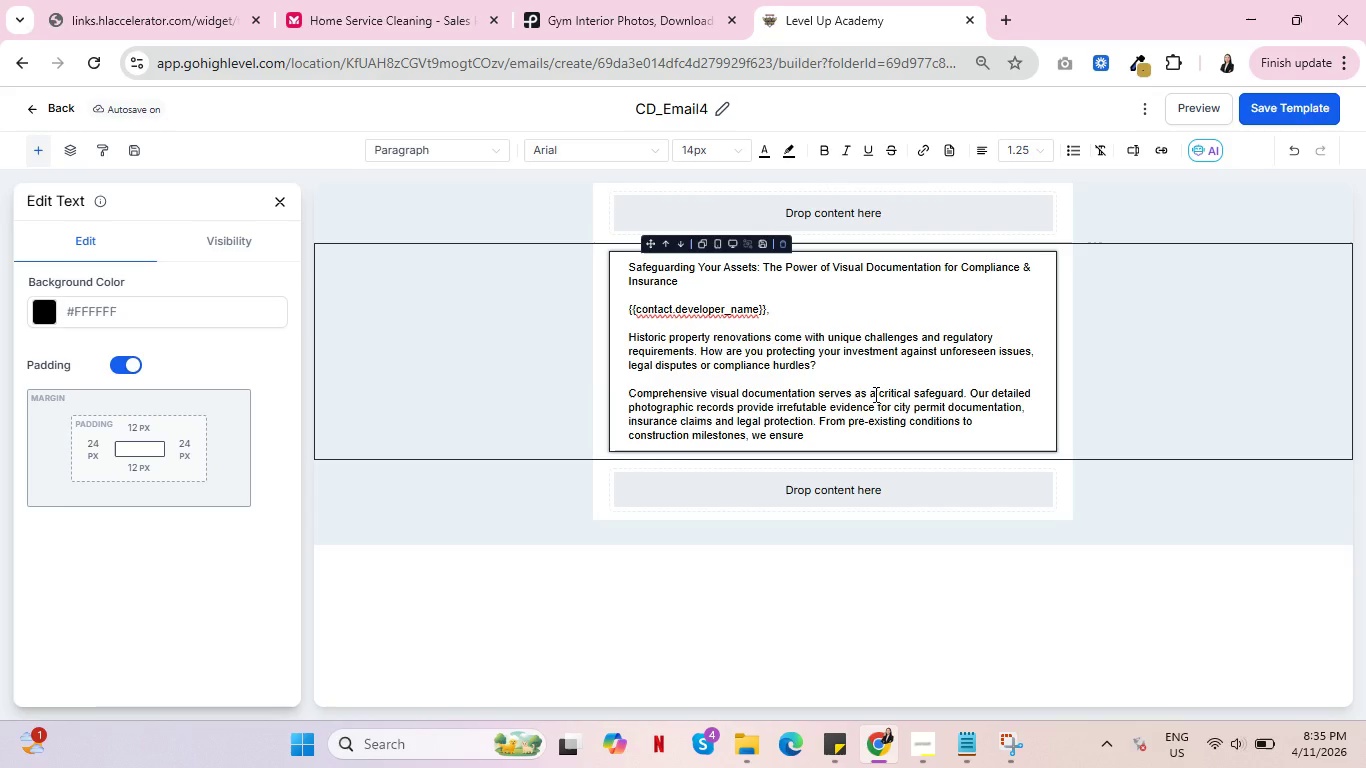 
wait(22.72)
 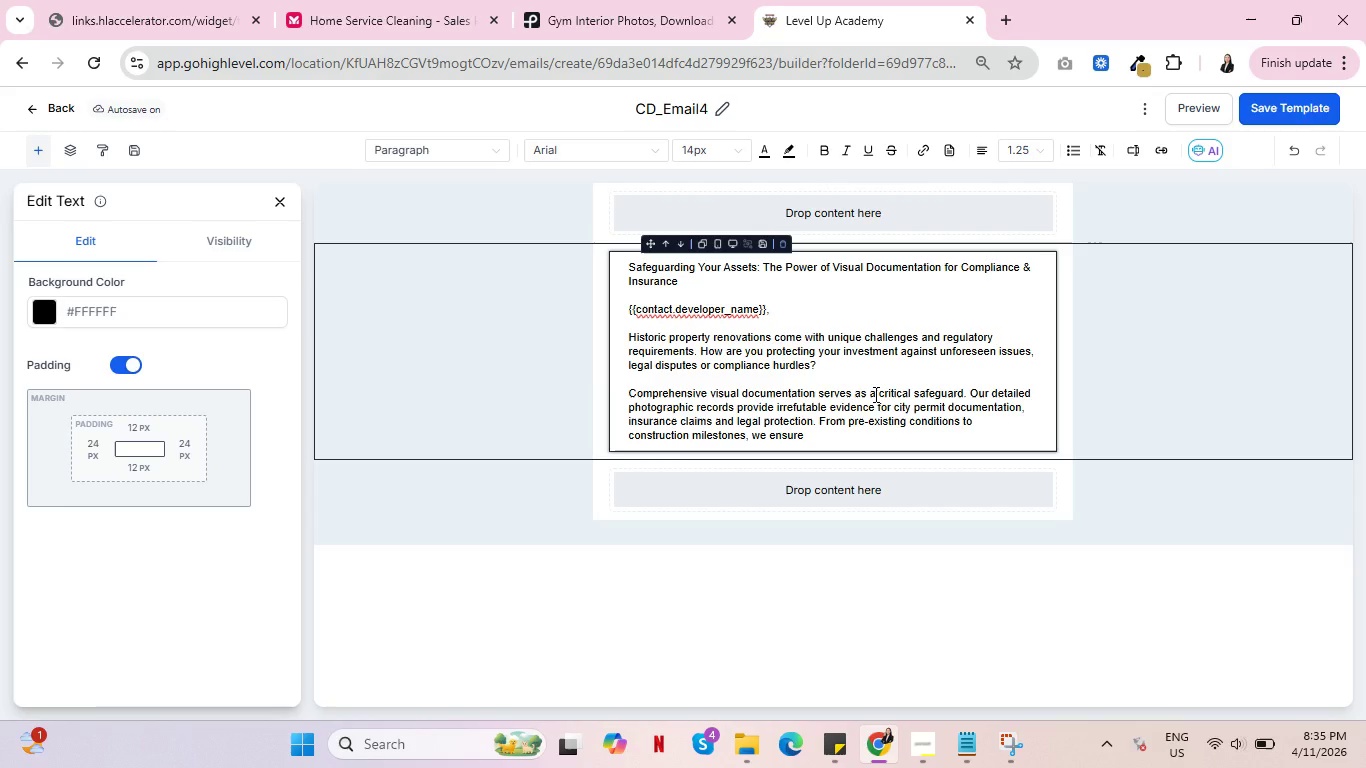 
type(every aspect is meticulously recorded, minimizing )
 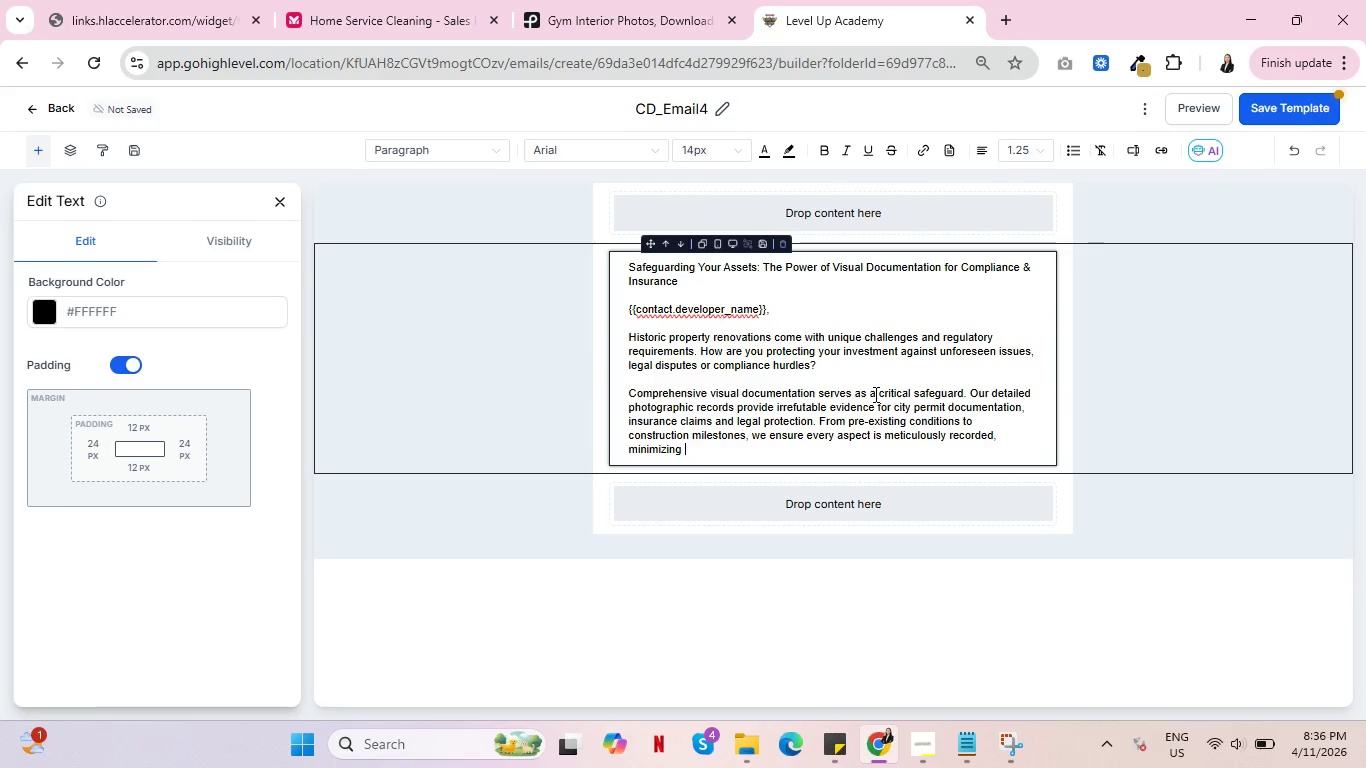 
type(your risk exposure.)
 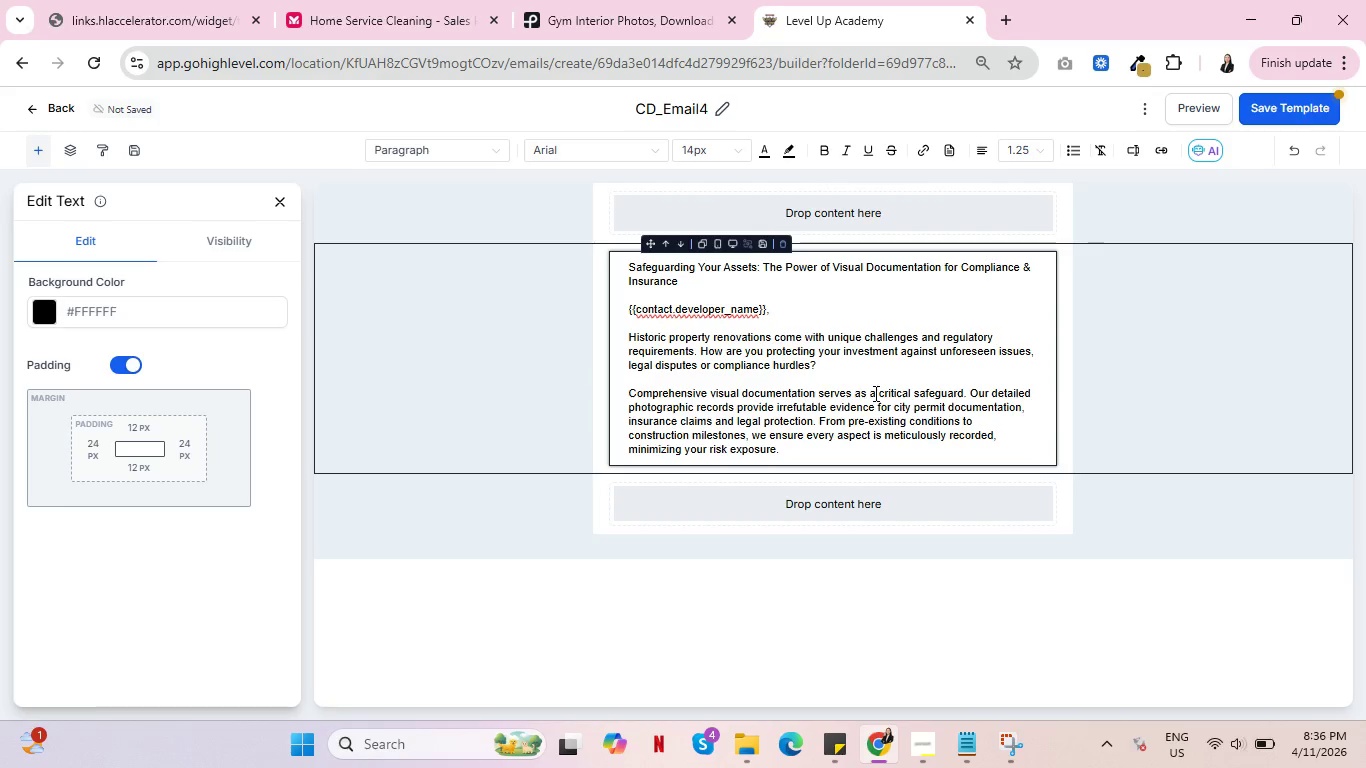 
key(Enter)
 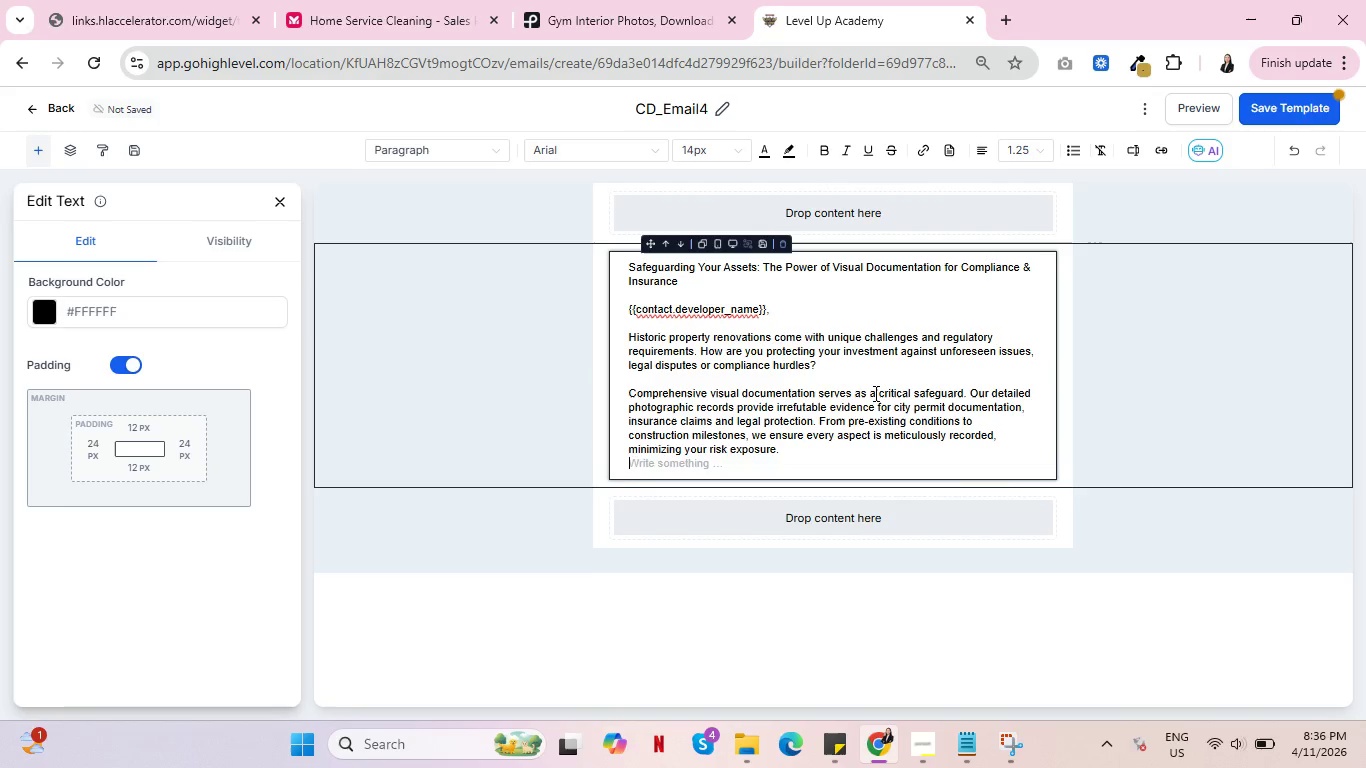 
key(Enter)
 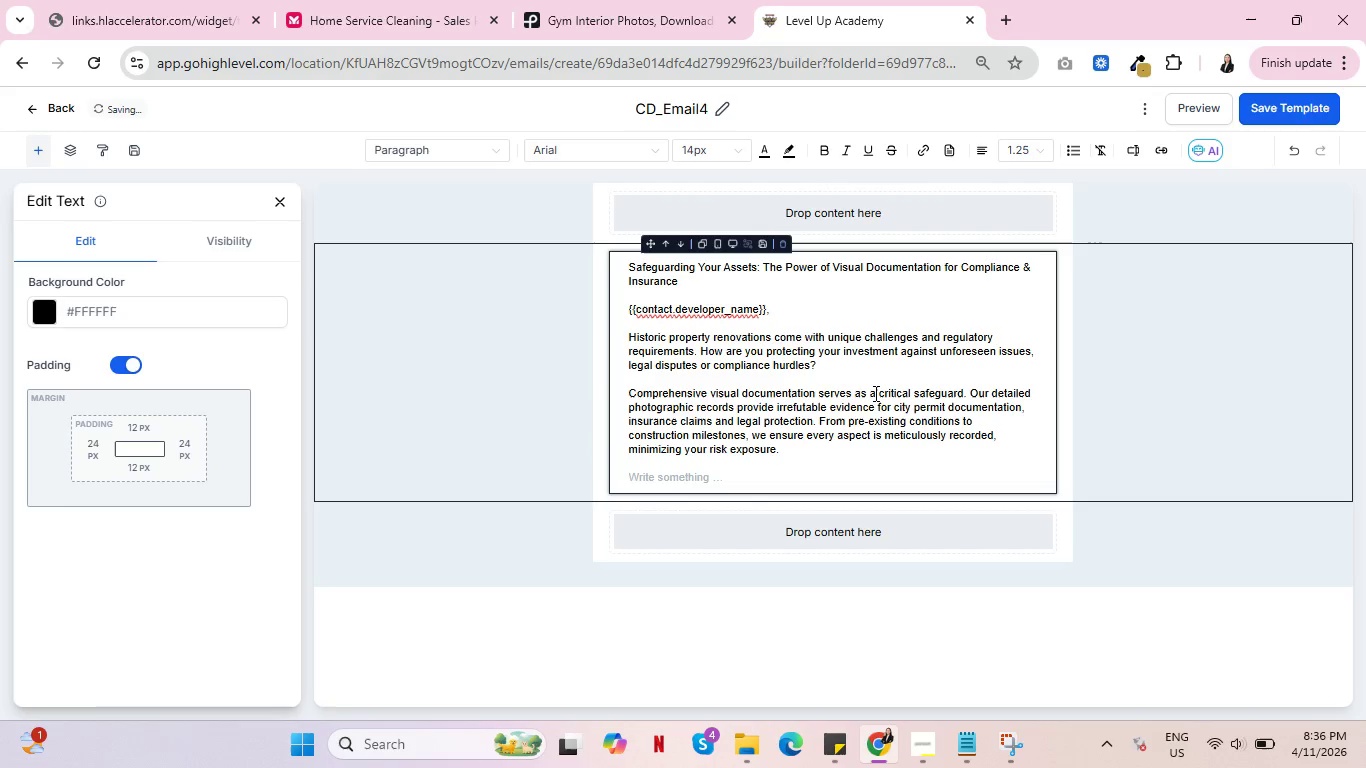 
wait(12.59)
 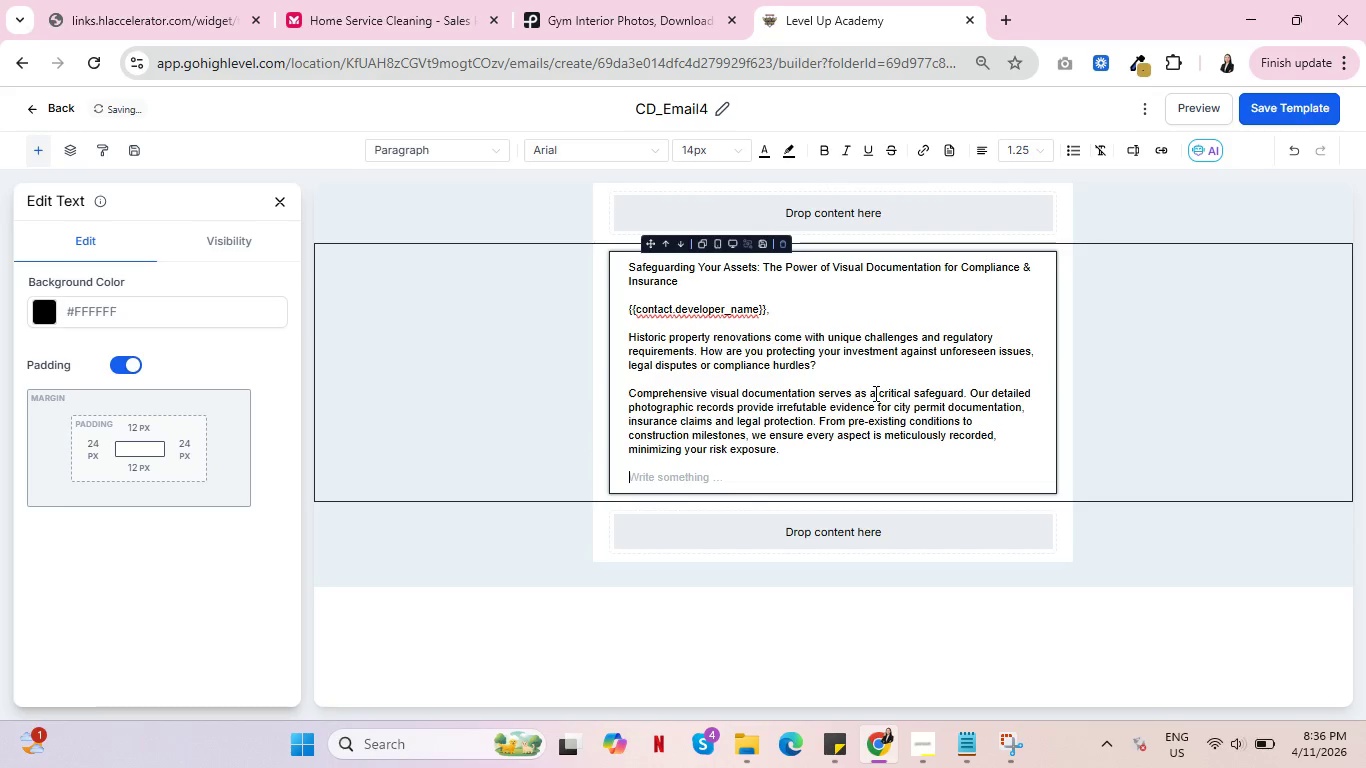 
type(Protect )
 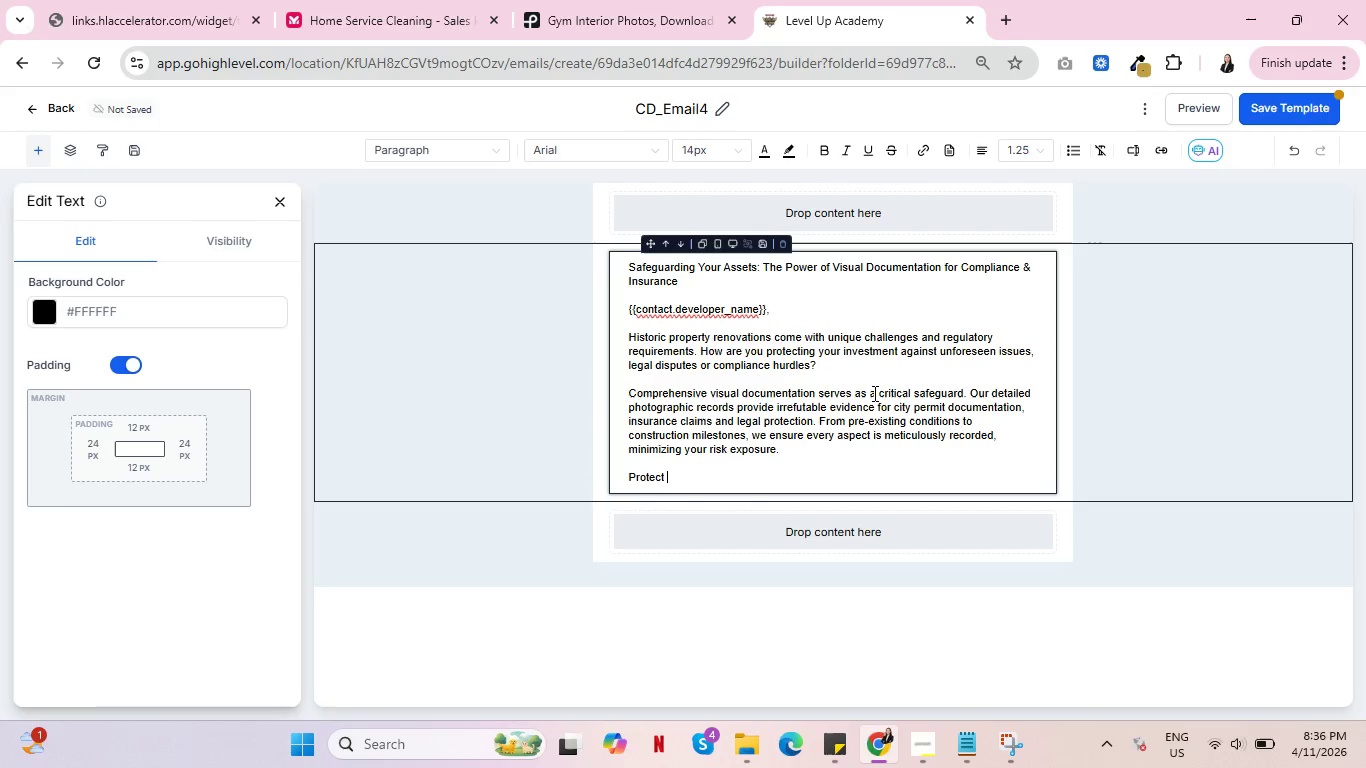 
wait(5.84)
 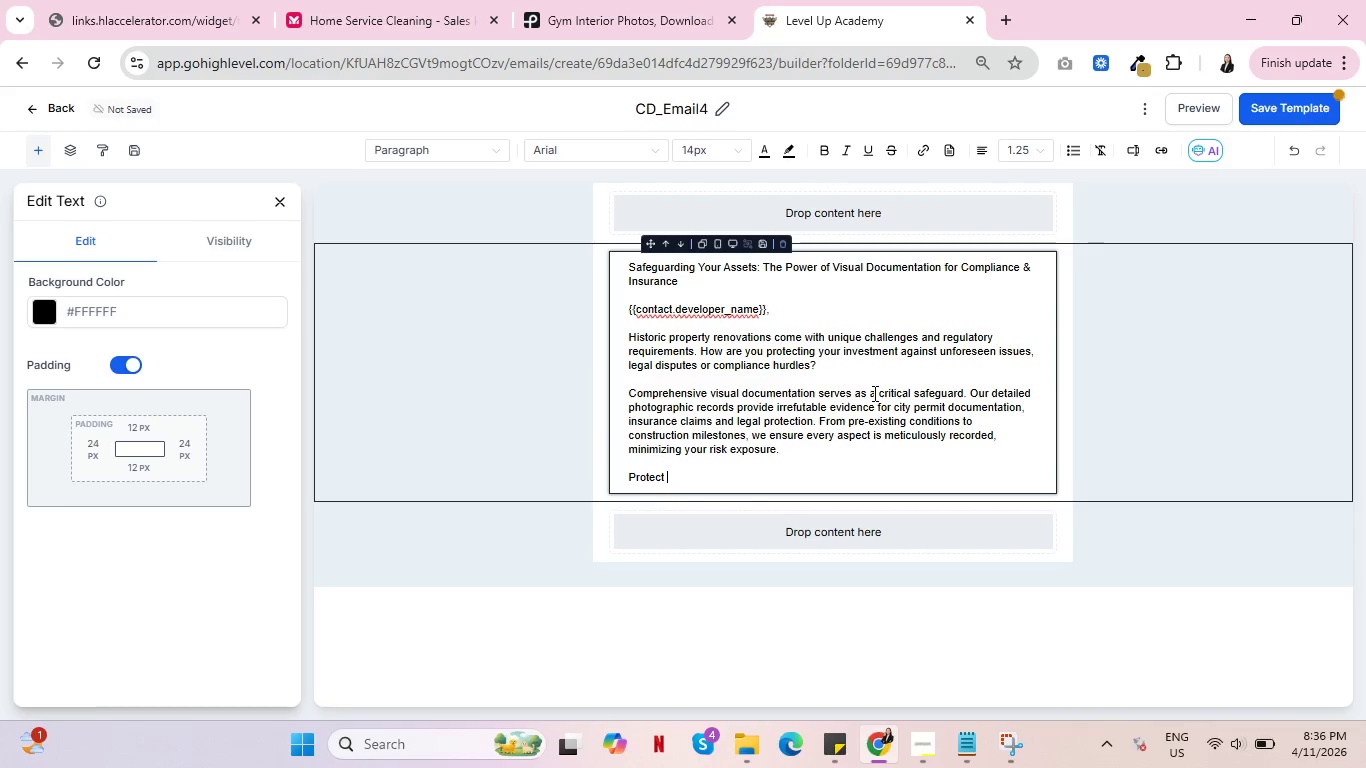 
type(your investment )
 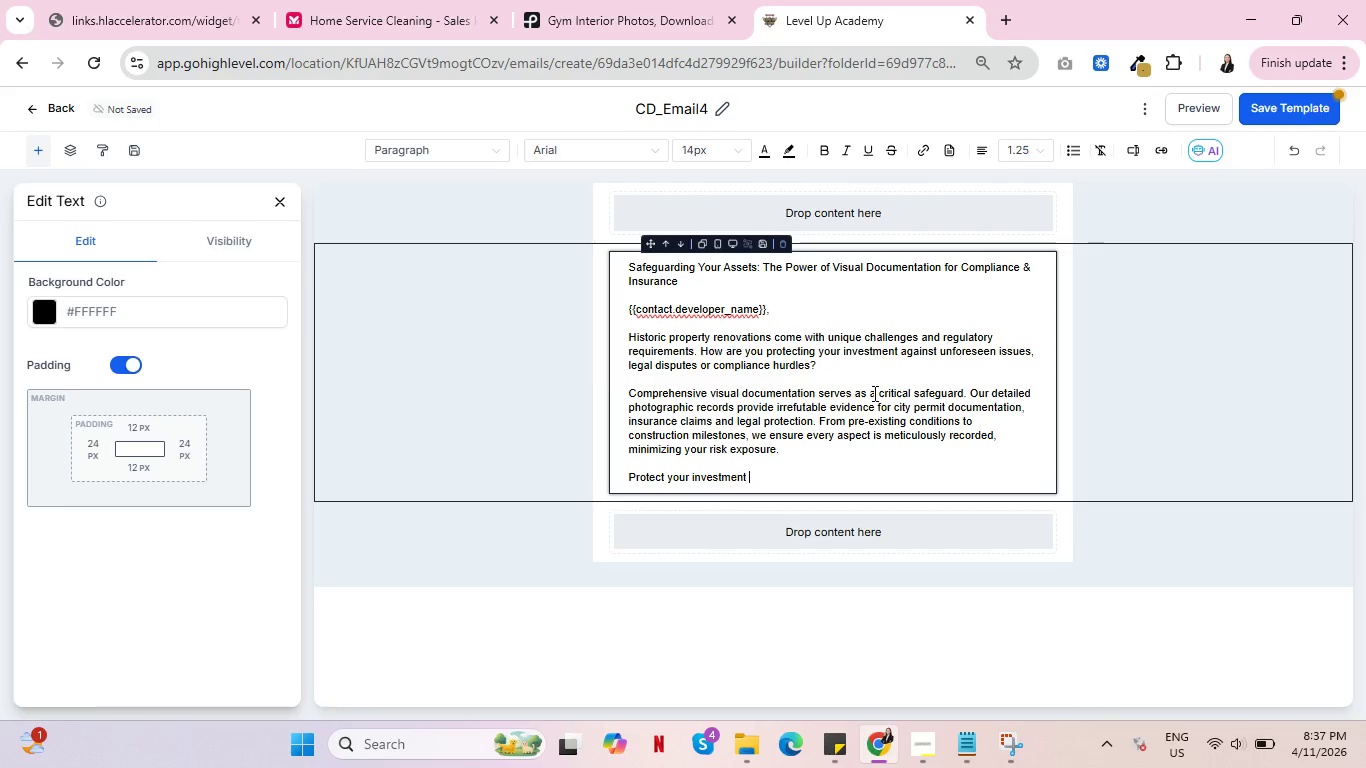 
type(with unpararelled visual )
 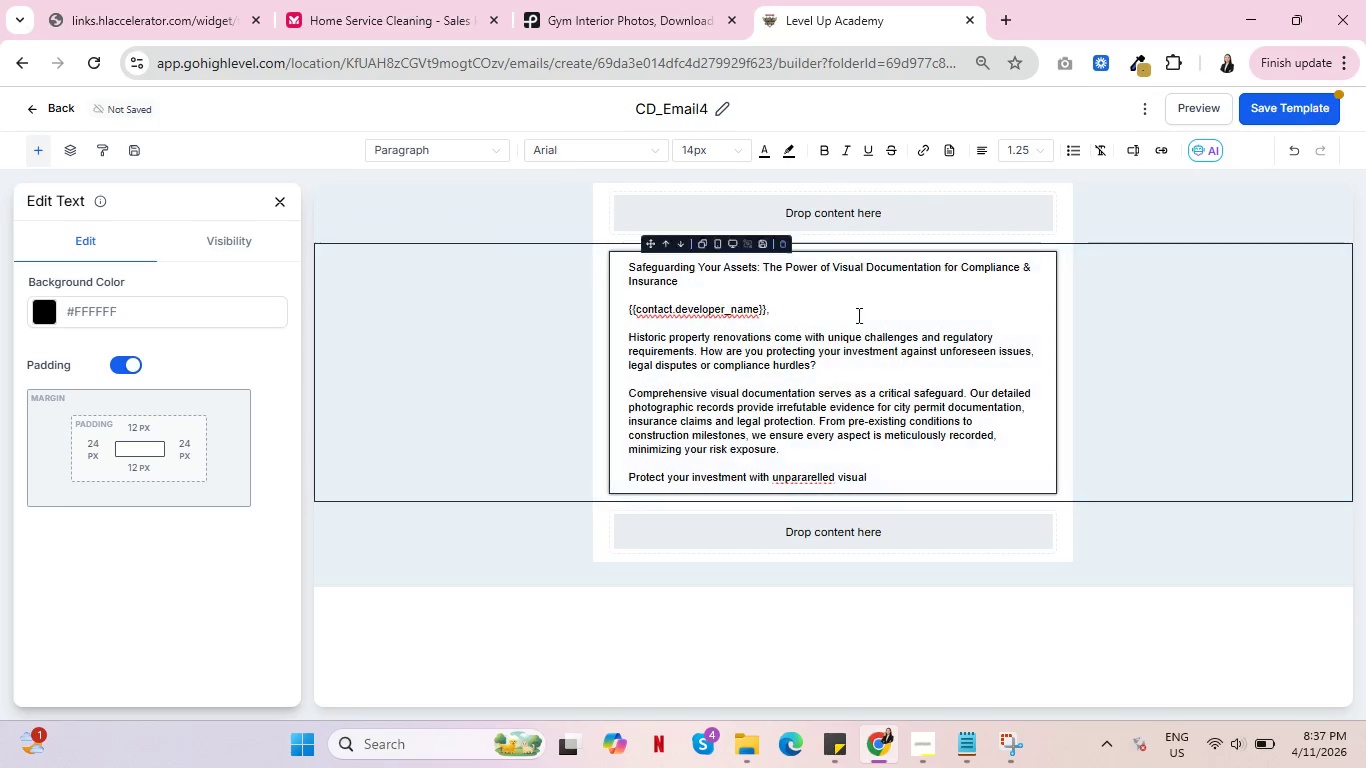 
right_click([808, 480])
 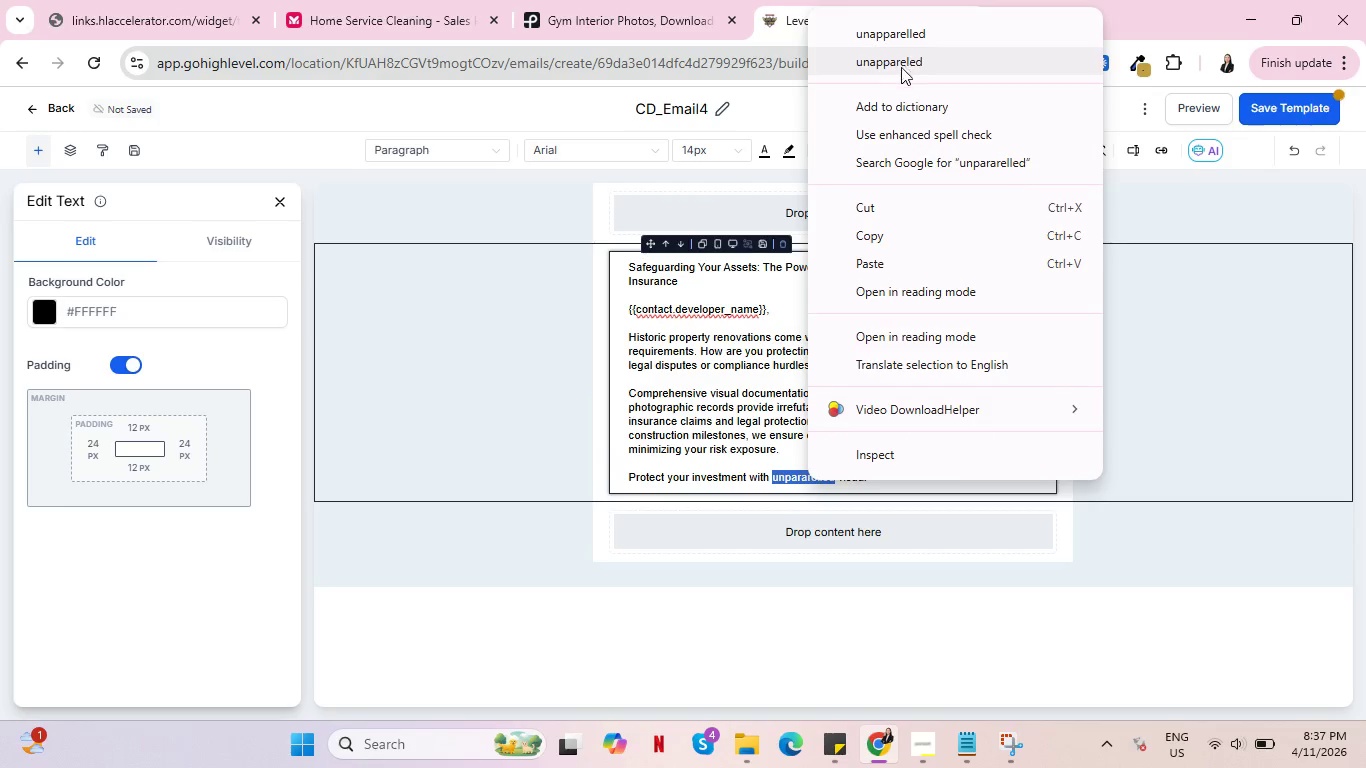 
left_click([781, 476])
 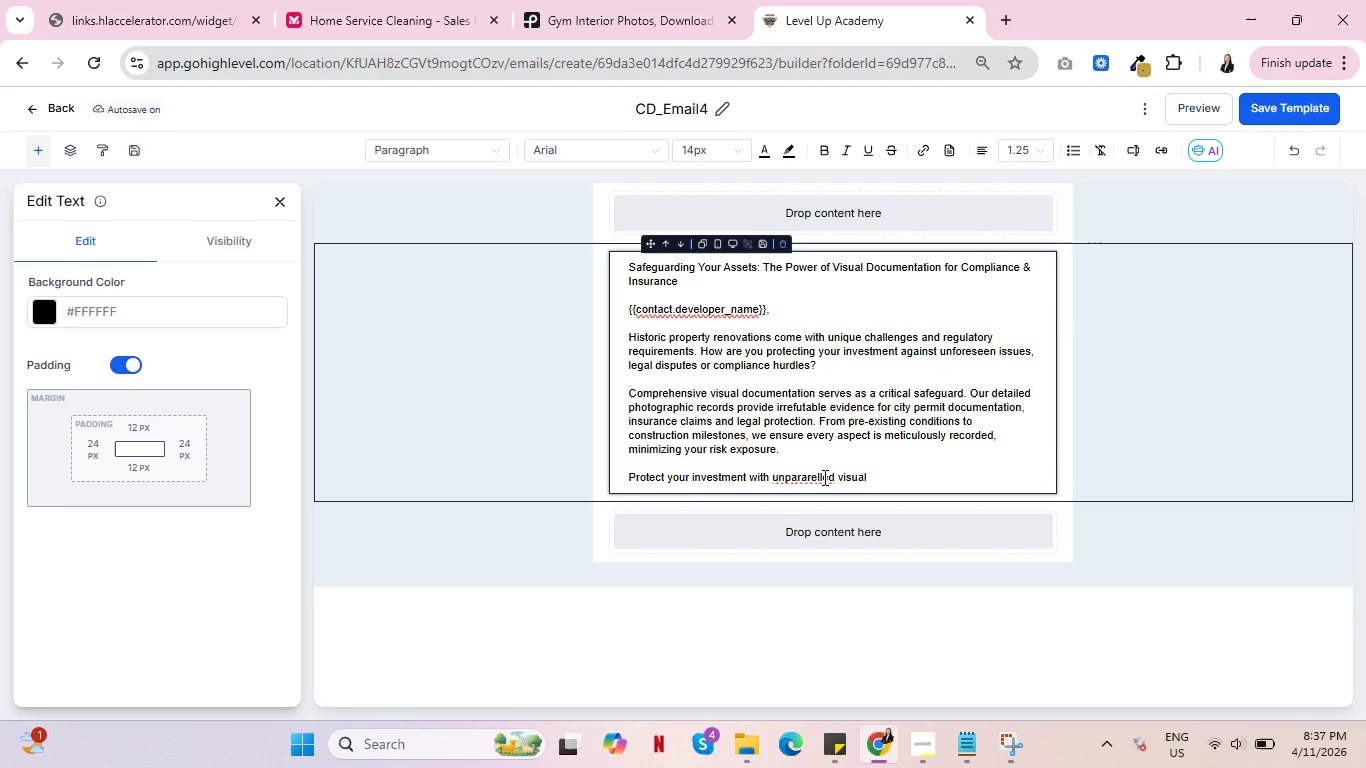 
wait(6.89)
 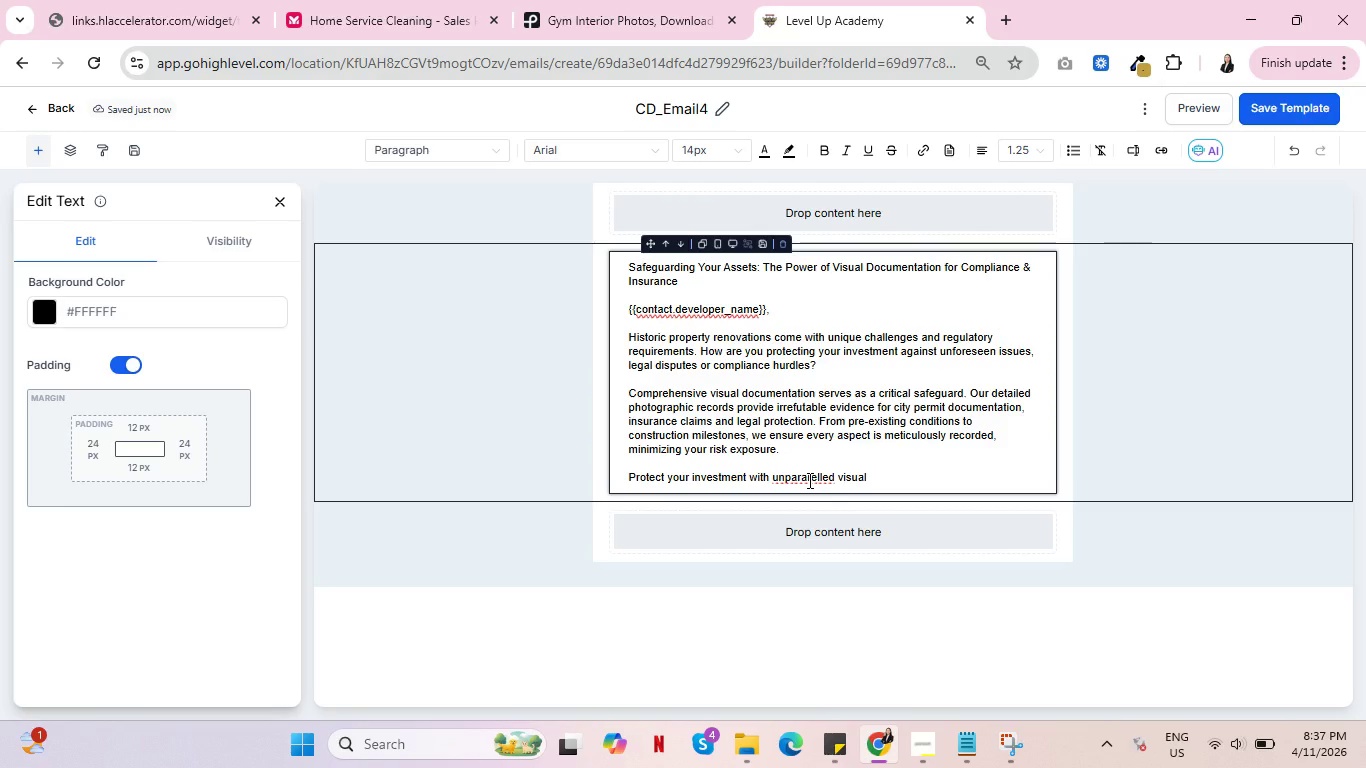 
left_click([823, 477])
 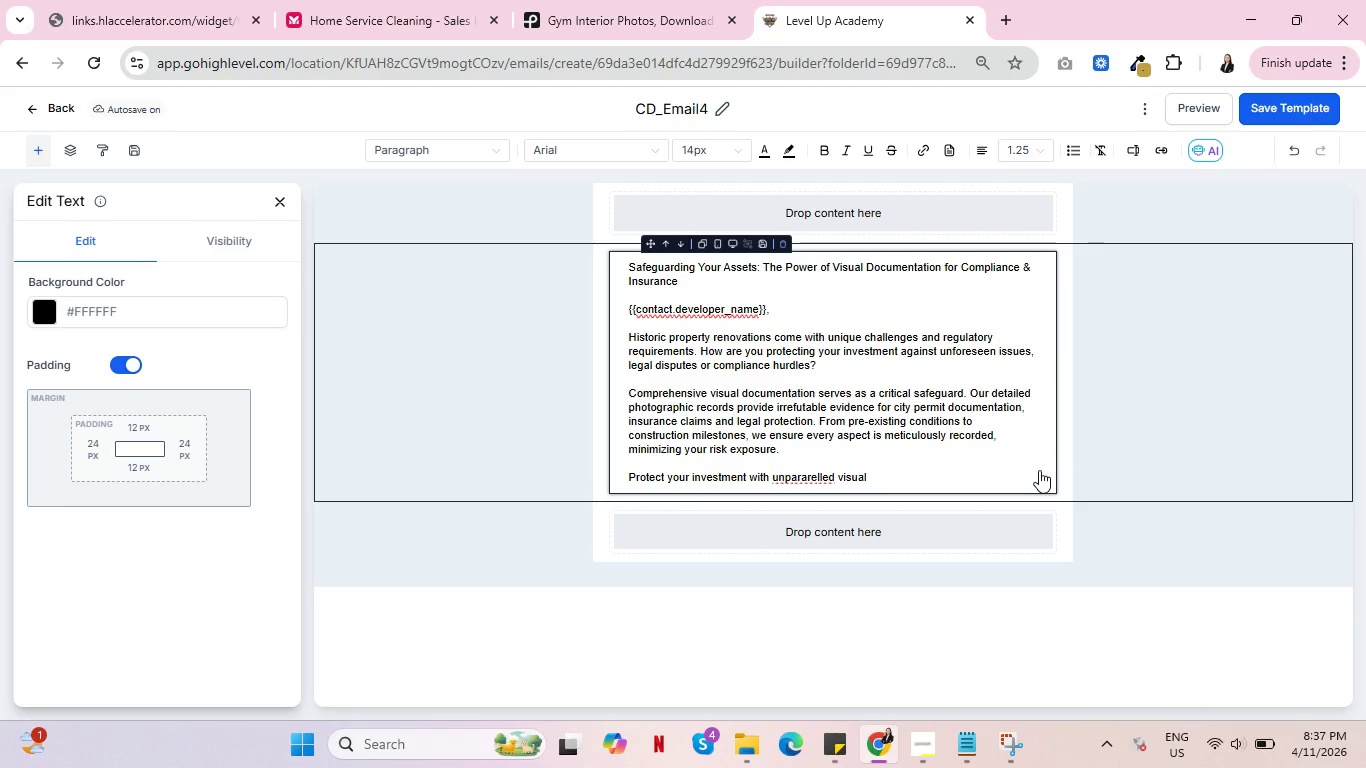 
wait(9.92)
 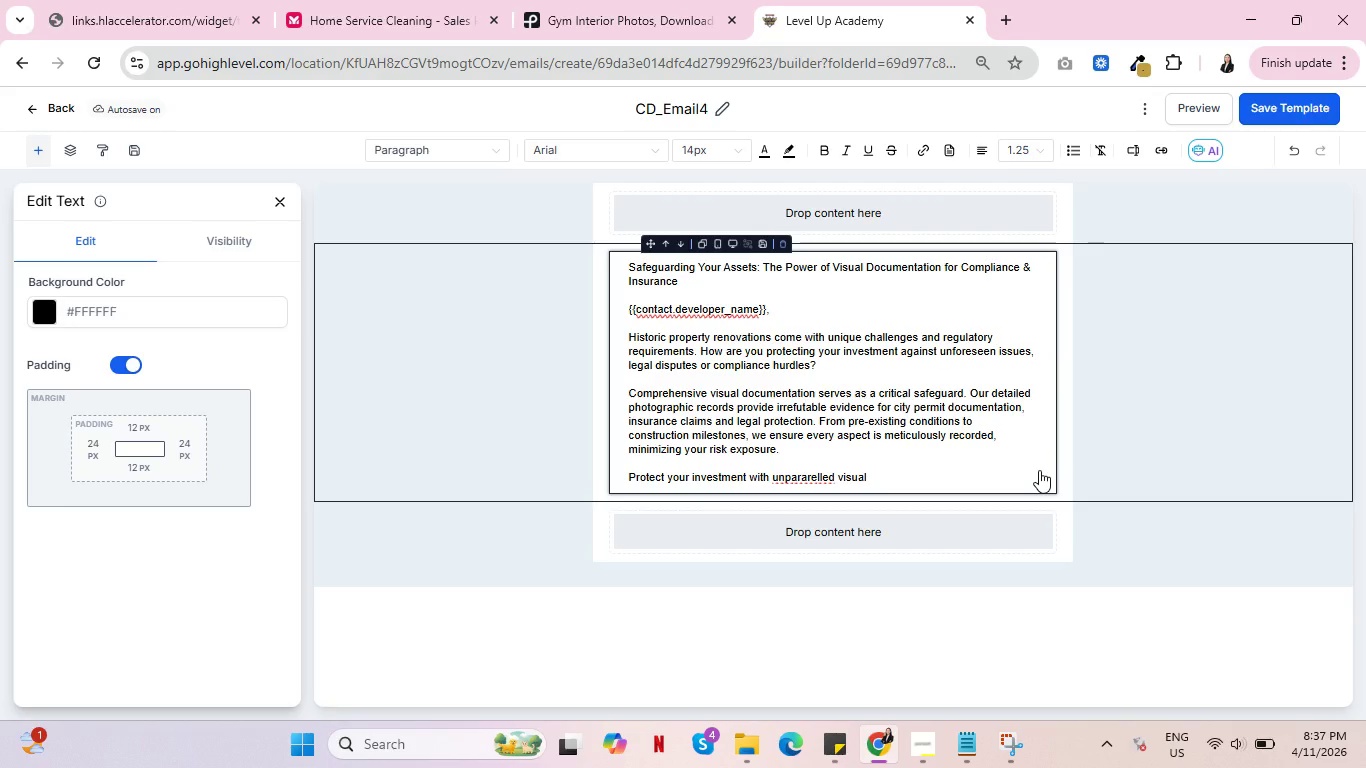 
key(ArrowLeft)
 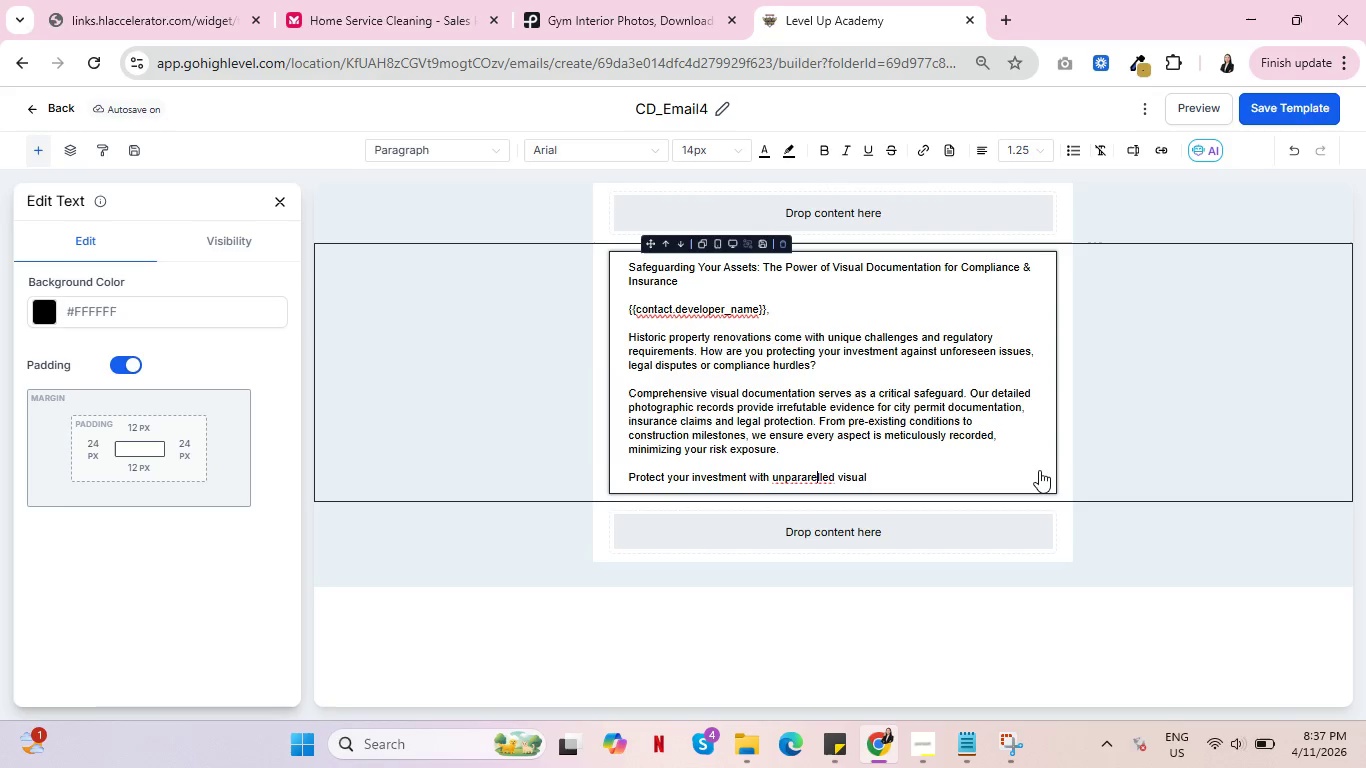 
key(ArrowLeft)
 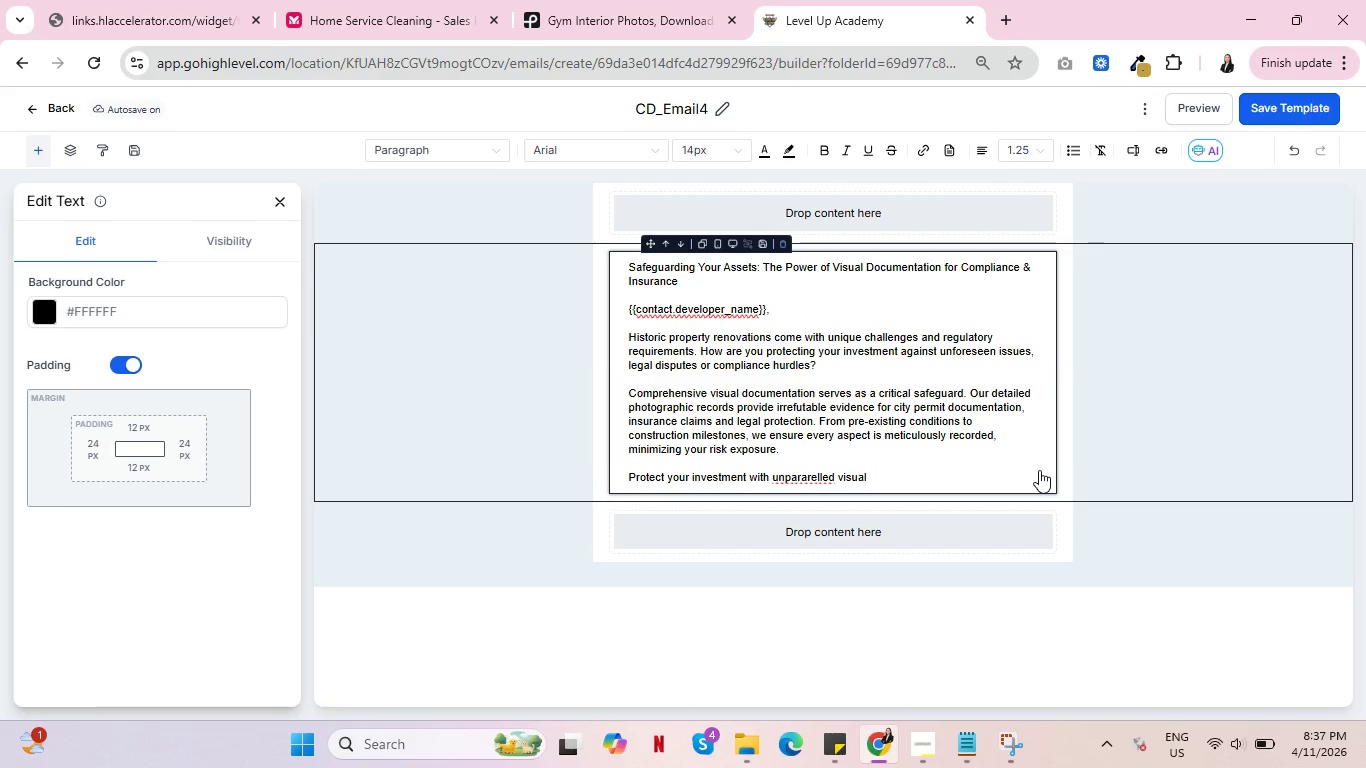 
key(Backspace)
 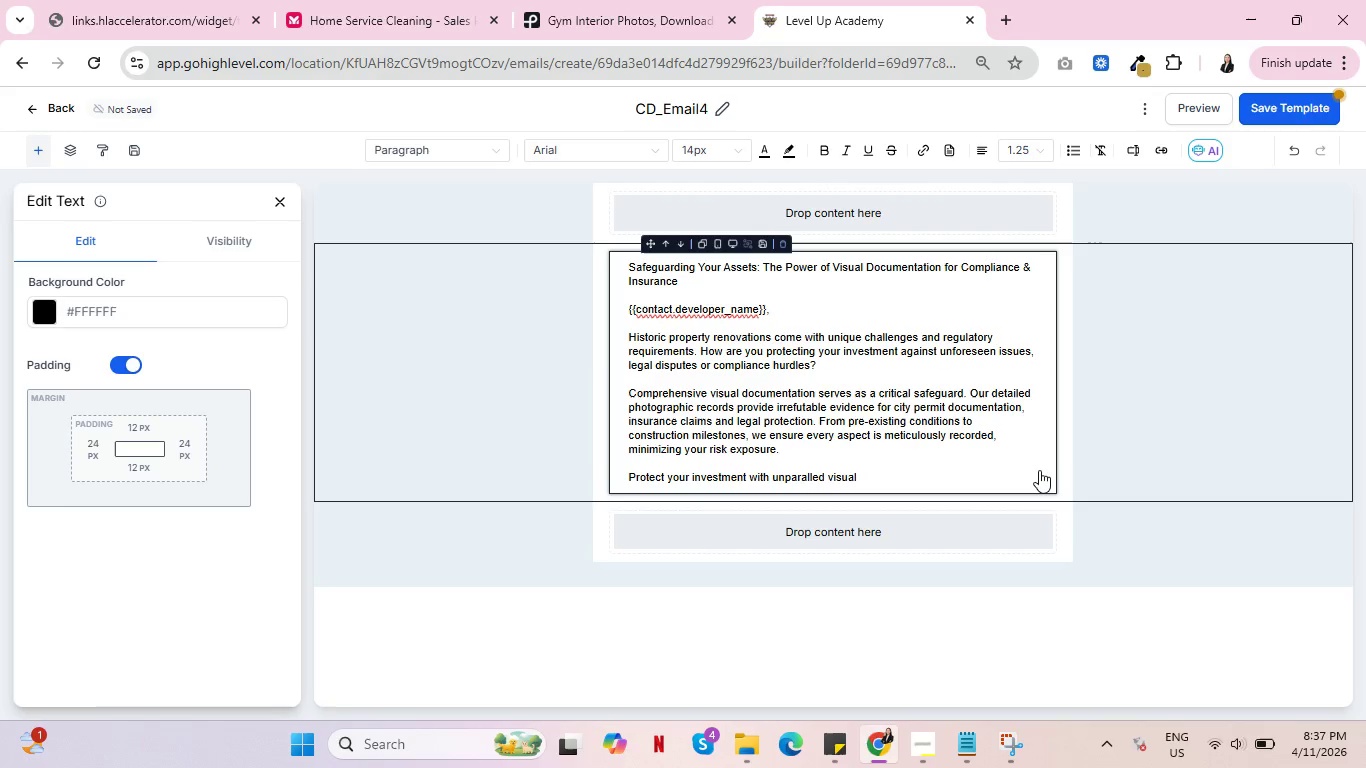 
key(Backspace)
 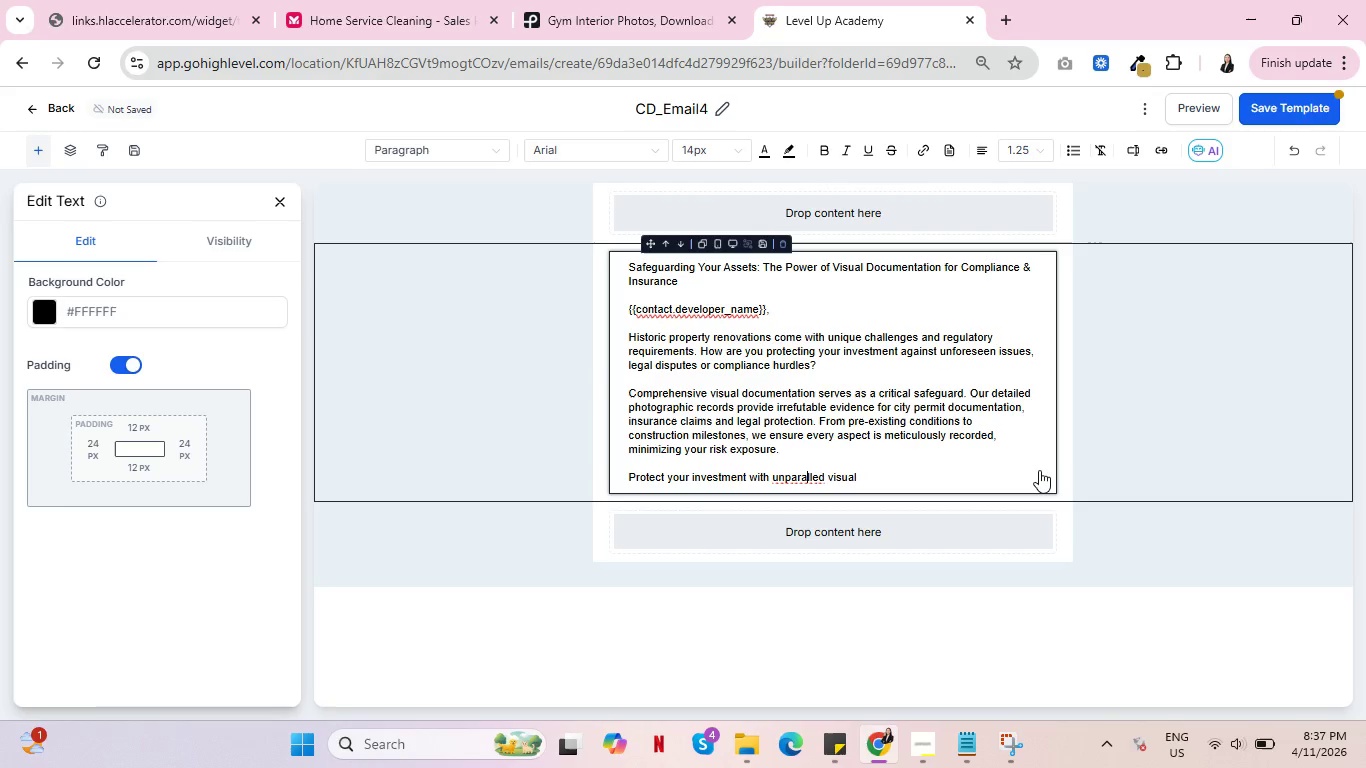 
key(ArrowRight)
 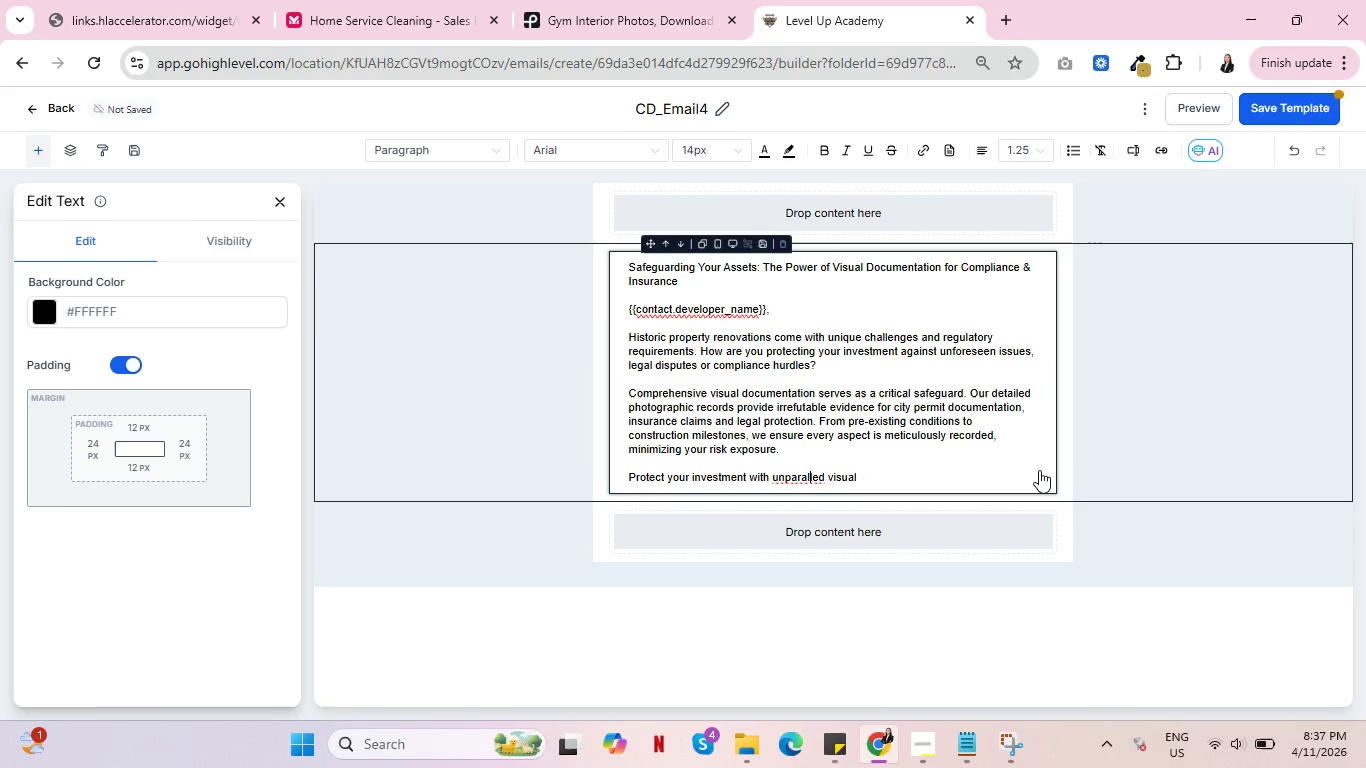 
key(ArrowRight)
 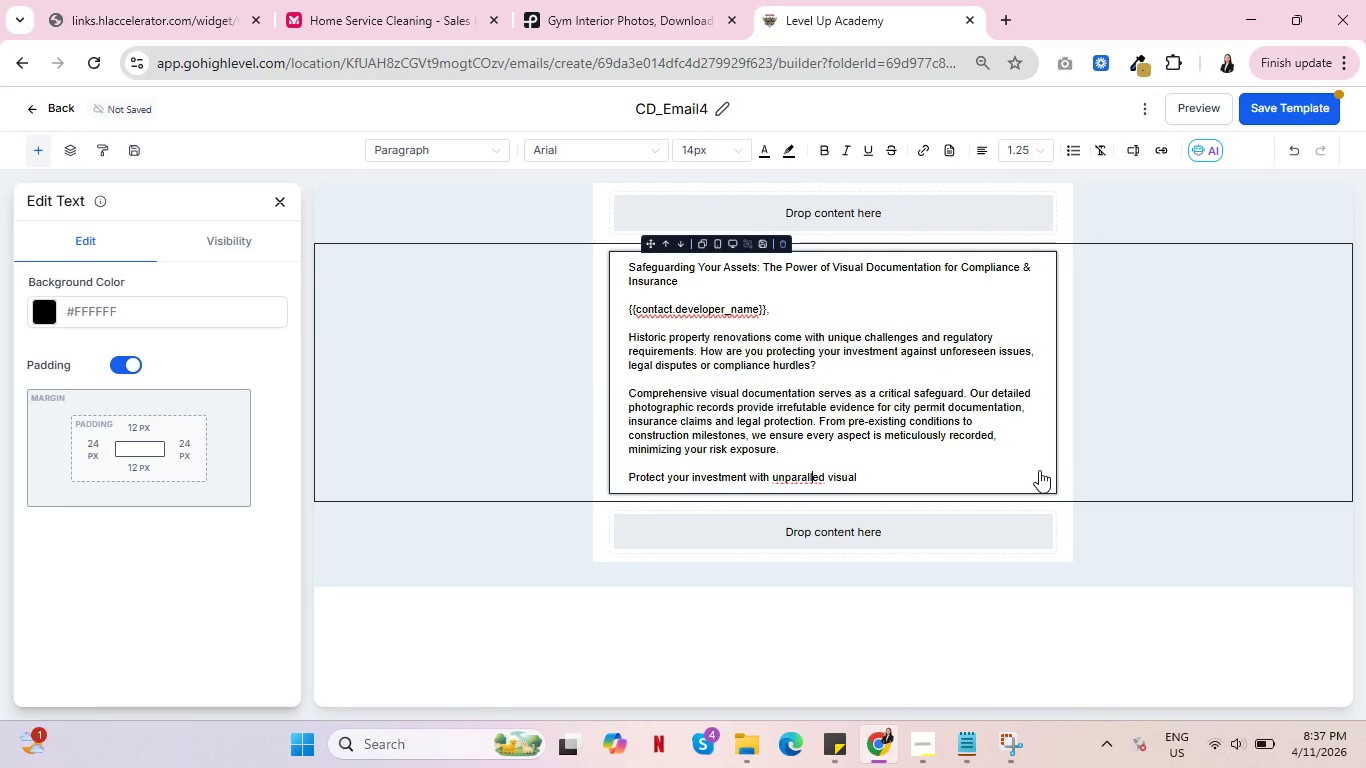 
key(ArrowRight)
 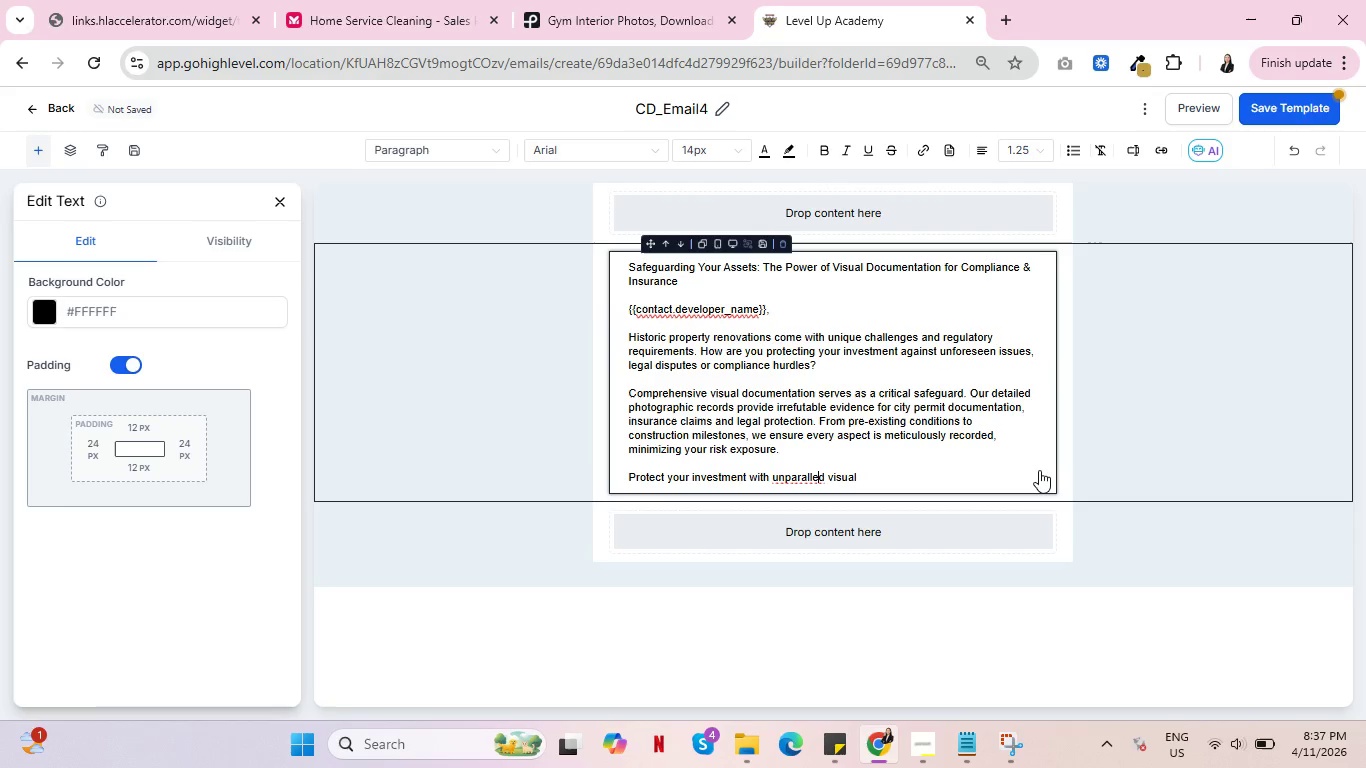 
type(le)
 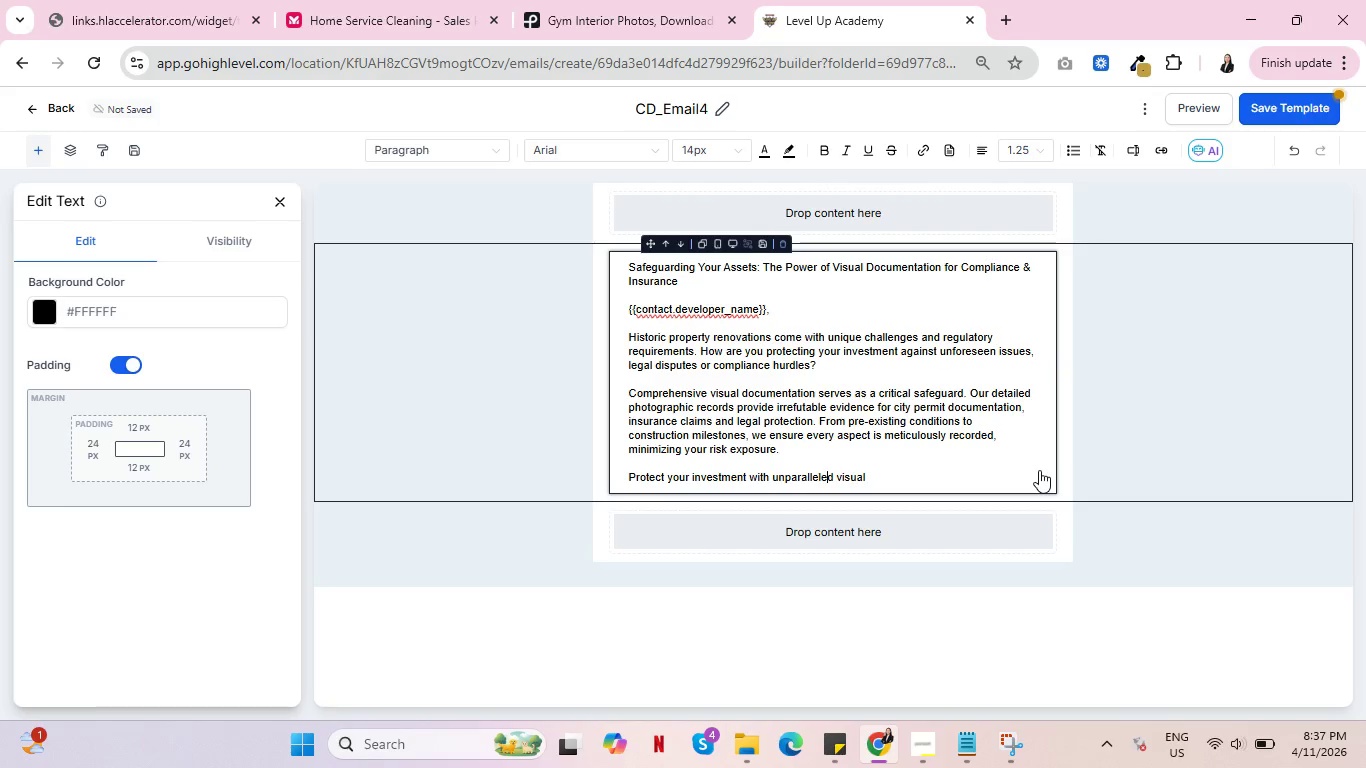 
key(ArrowRight)
 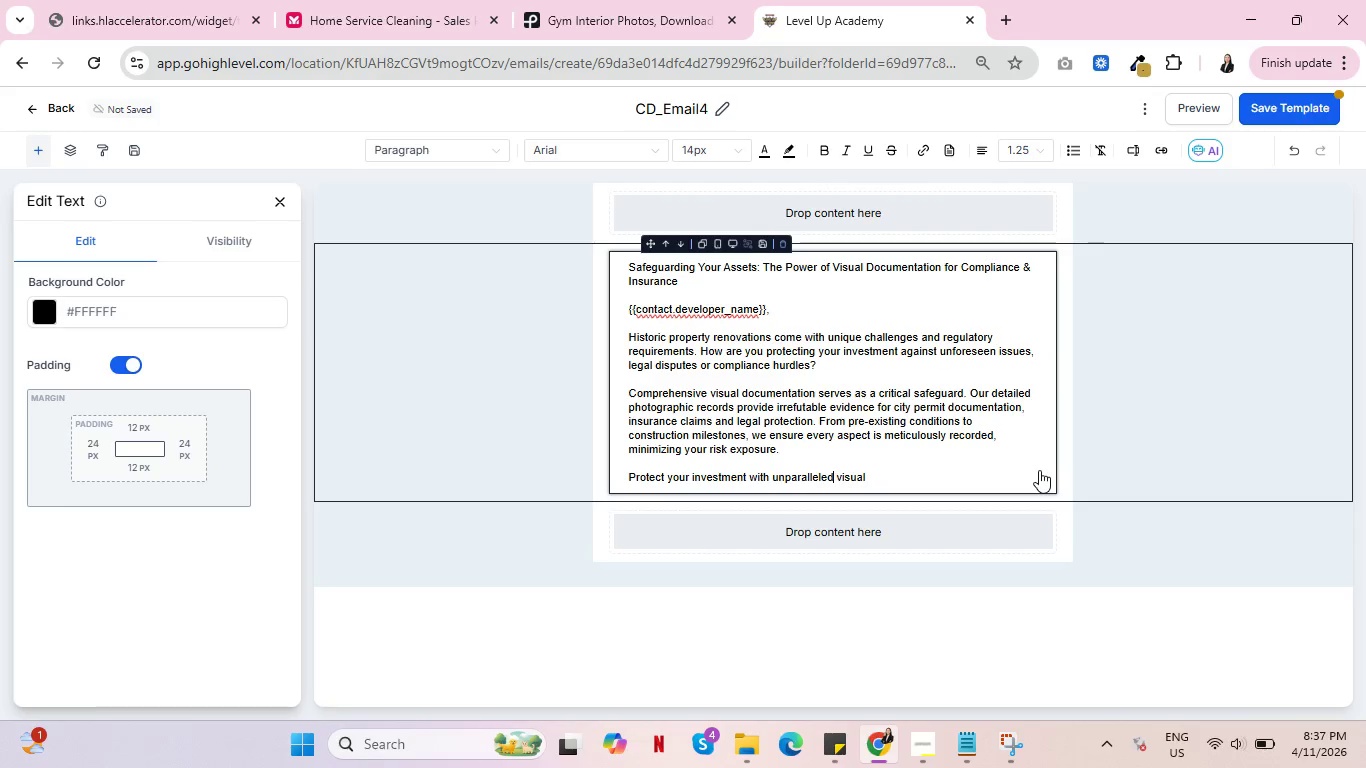 
key(ArrowRight)
 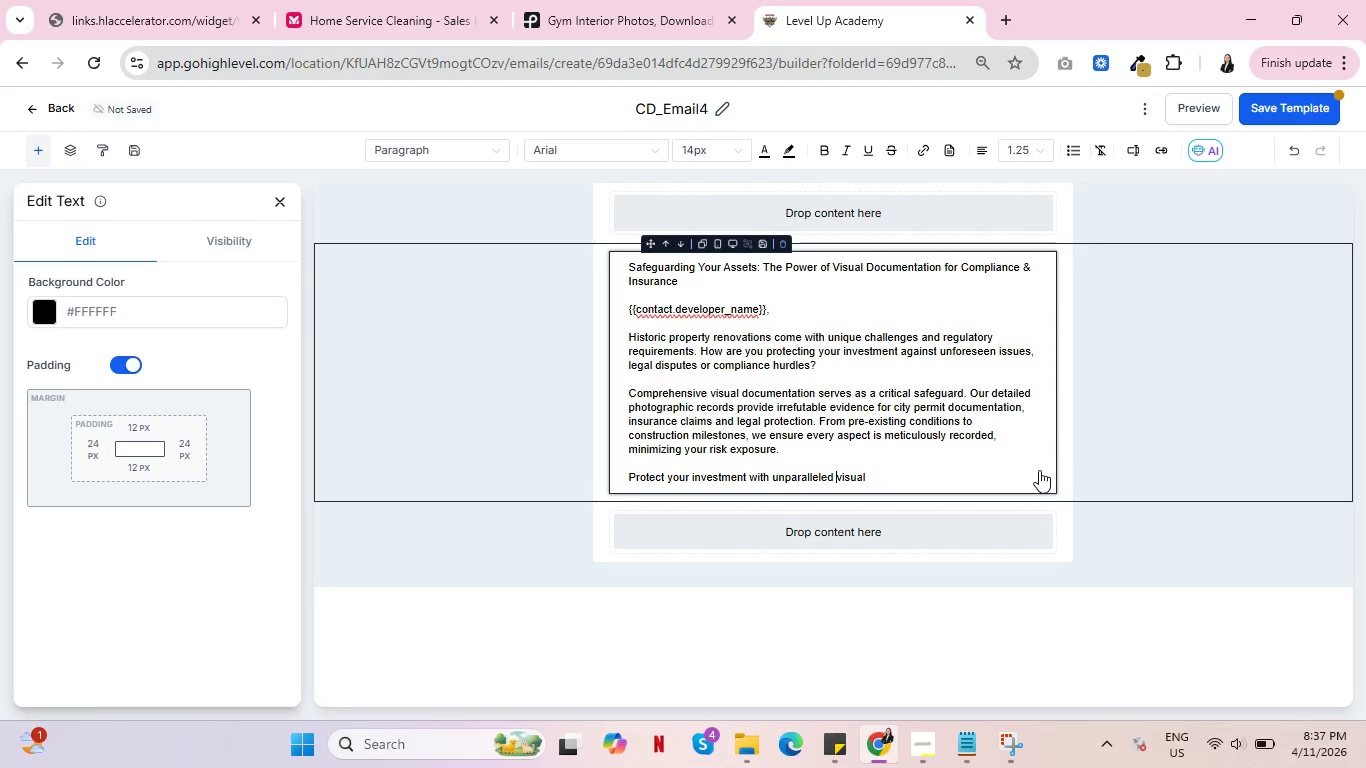 
key(ArrowRight)
 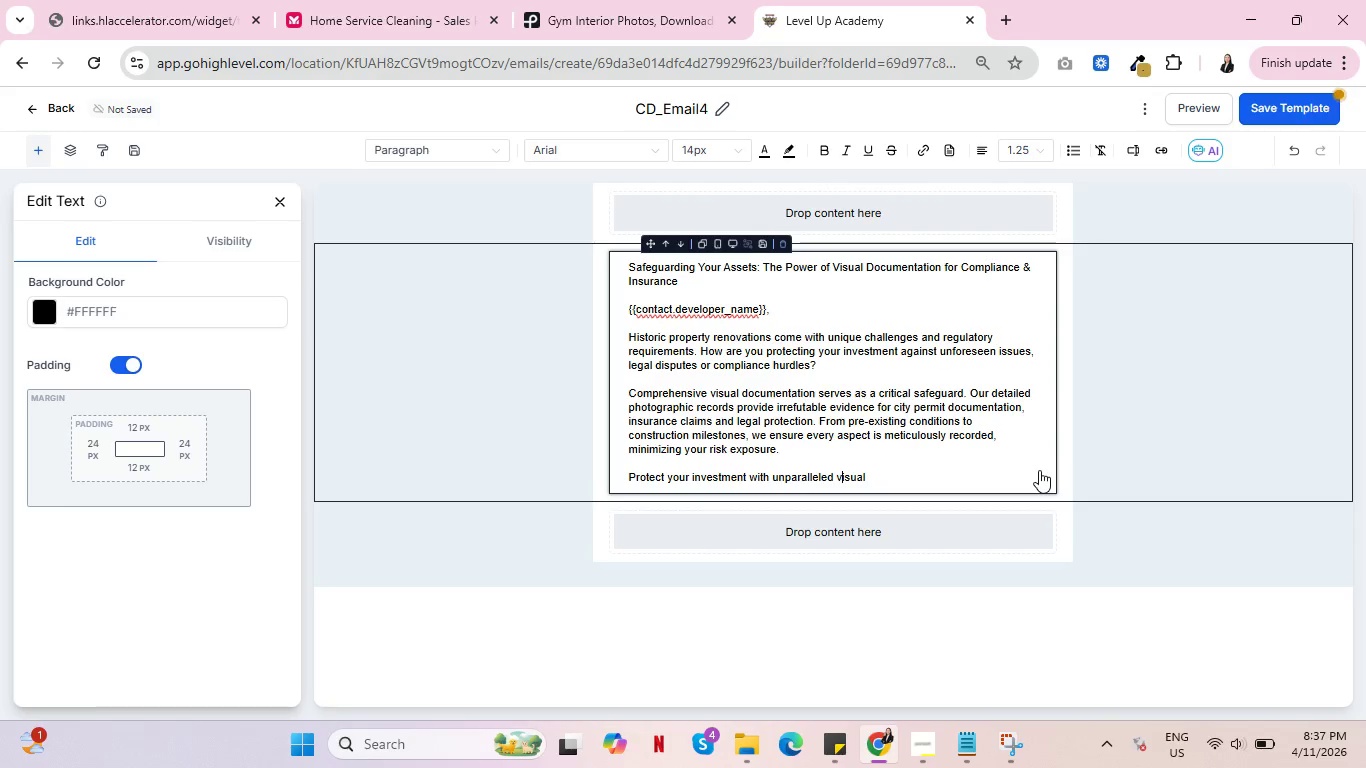 
key(ArrowRight)
 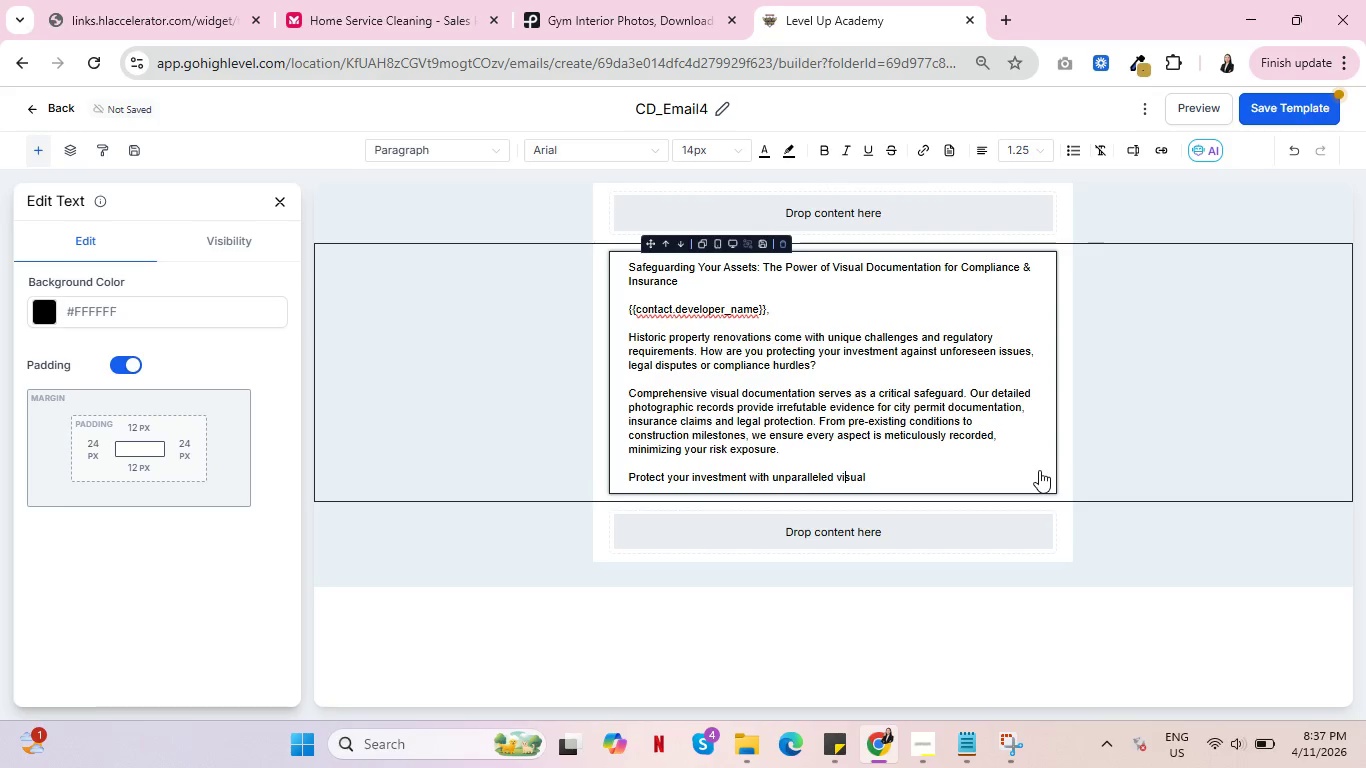 
key(ArrowRight)
 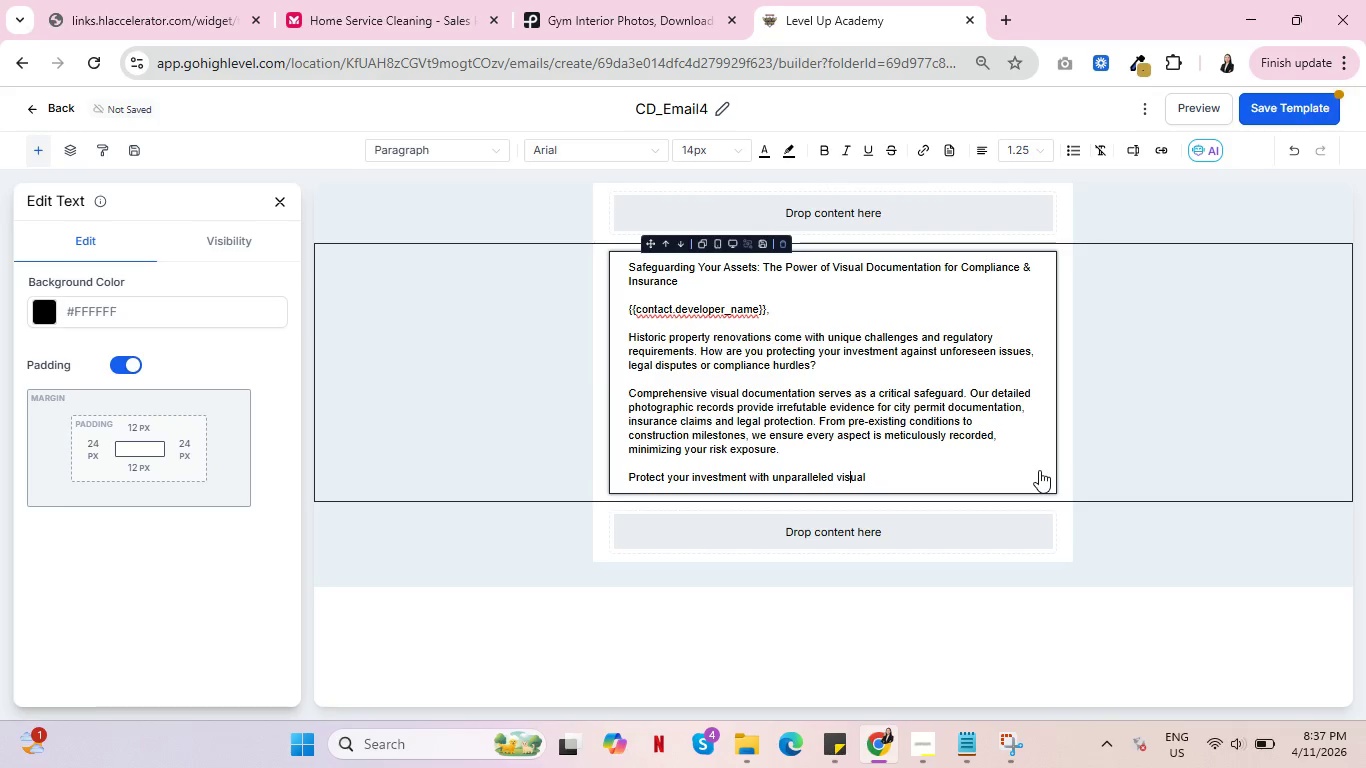 
key(ArrowRight)
 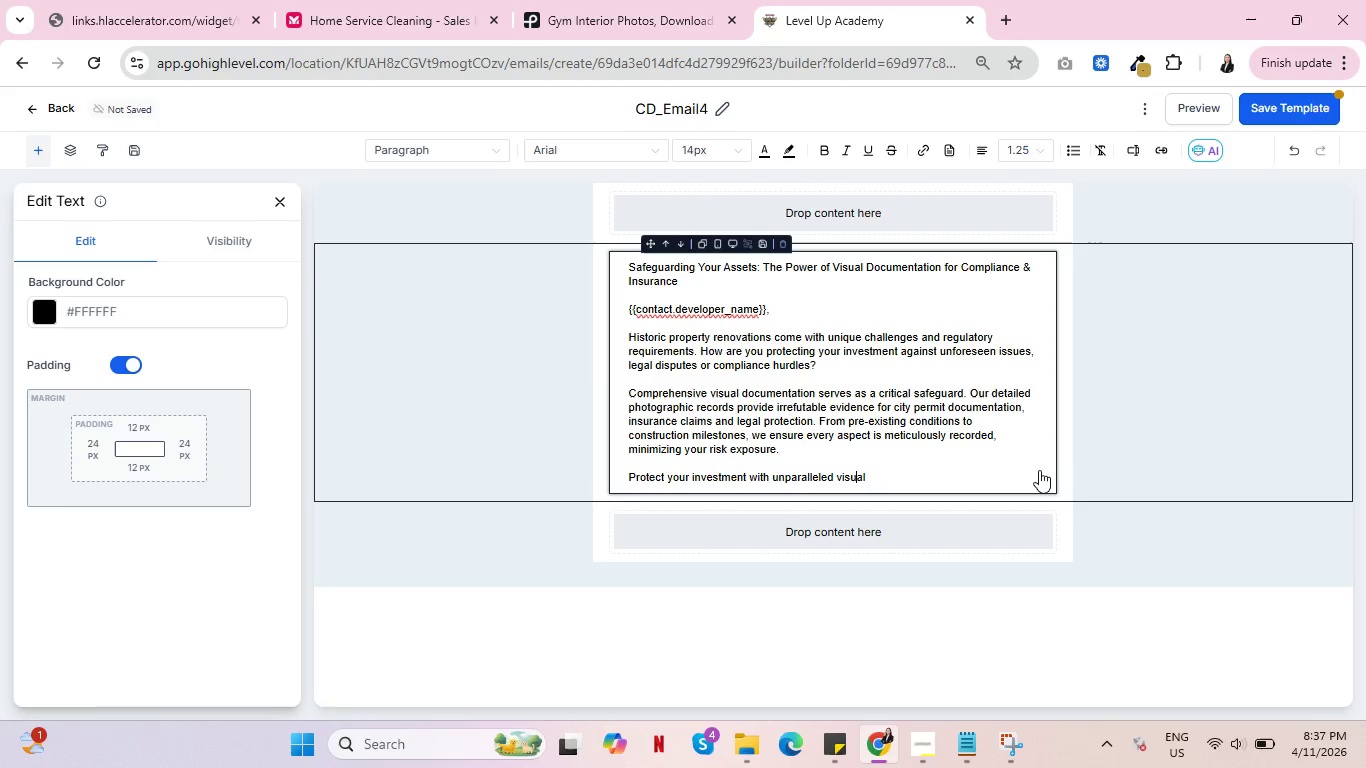 
key(ArrowRight)
 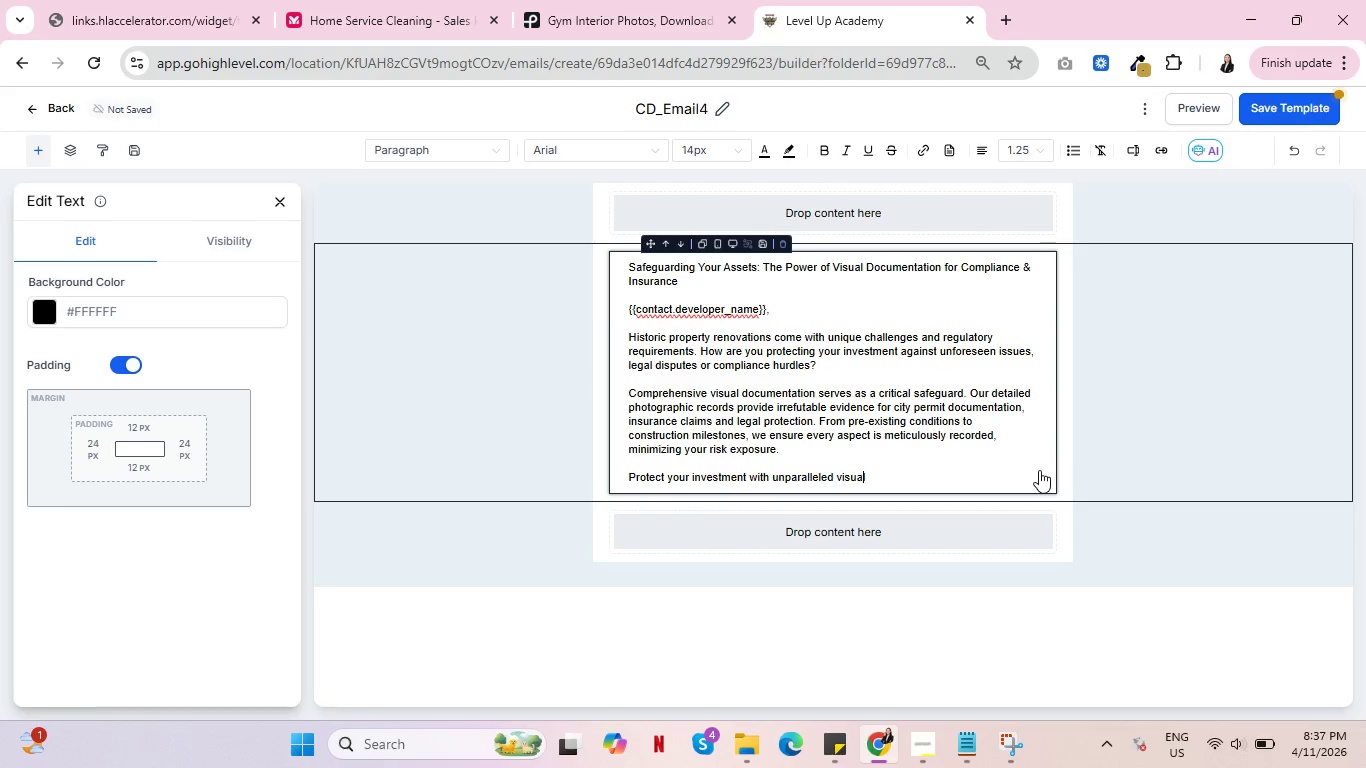 
wait(5.98)
 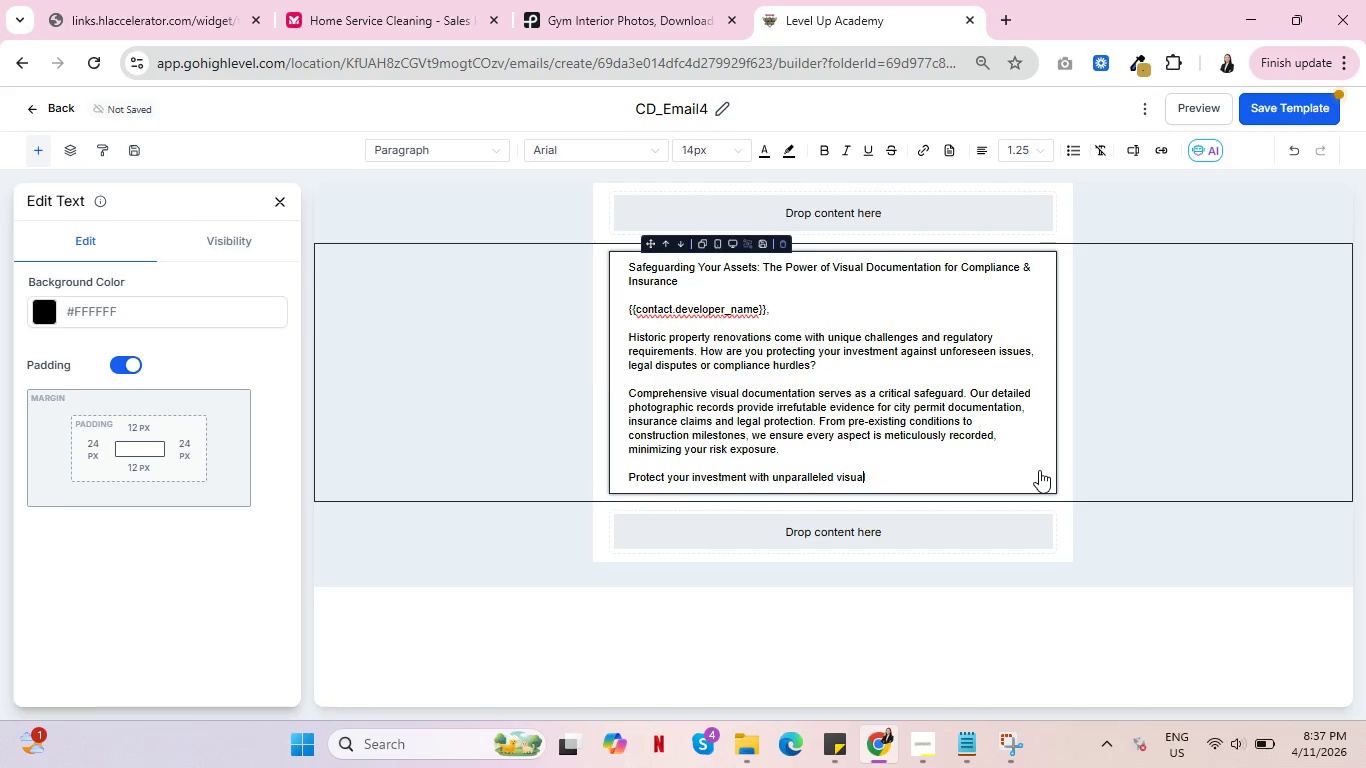 
key(ArrowRight)
 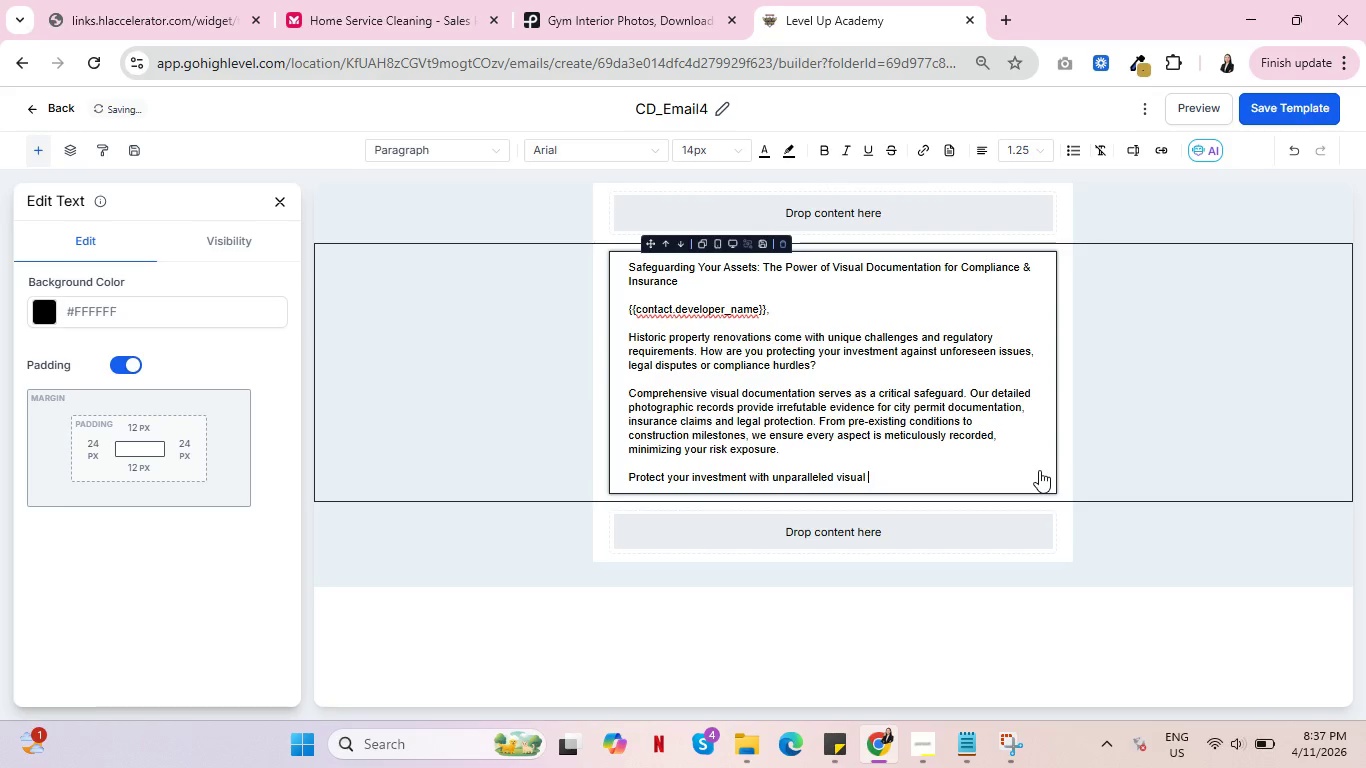 
type( accountability)
 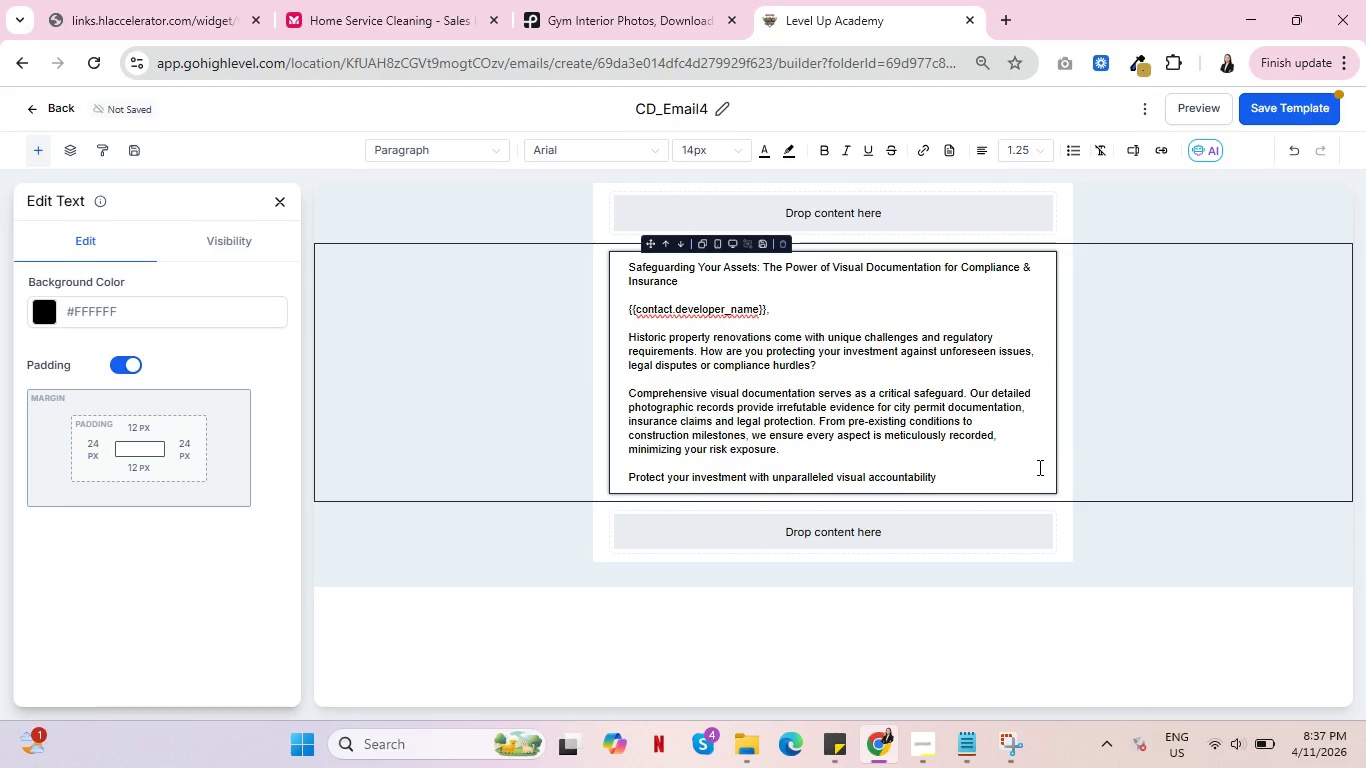 
key(Period)
 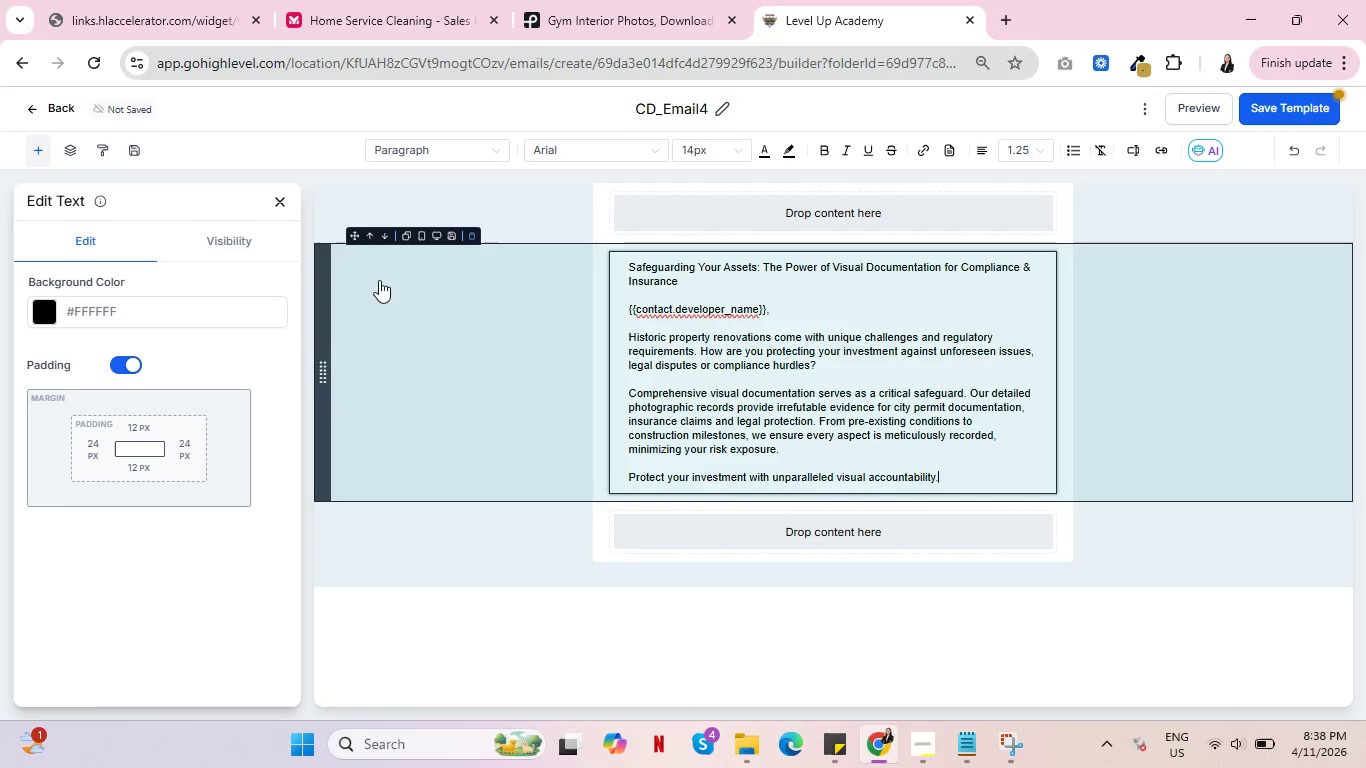 
left_click([277, 199])
 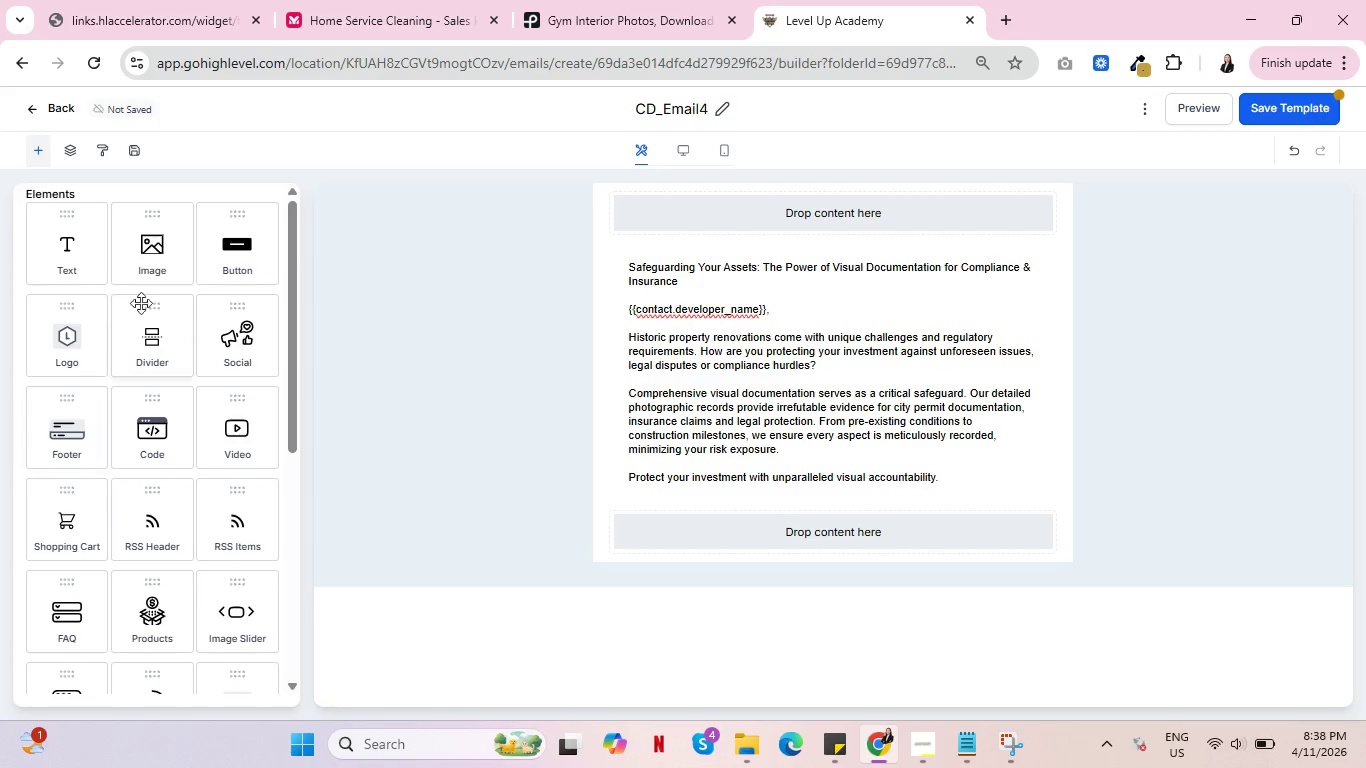 
left_click_drag(start_coordinate=[238, 244], to_coordinate=[736, 534])
 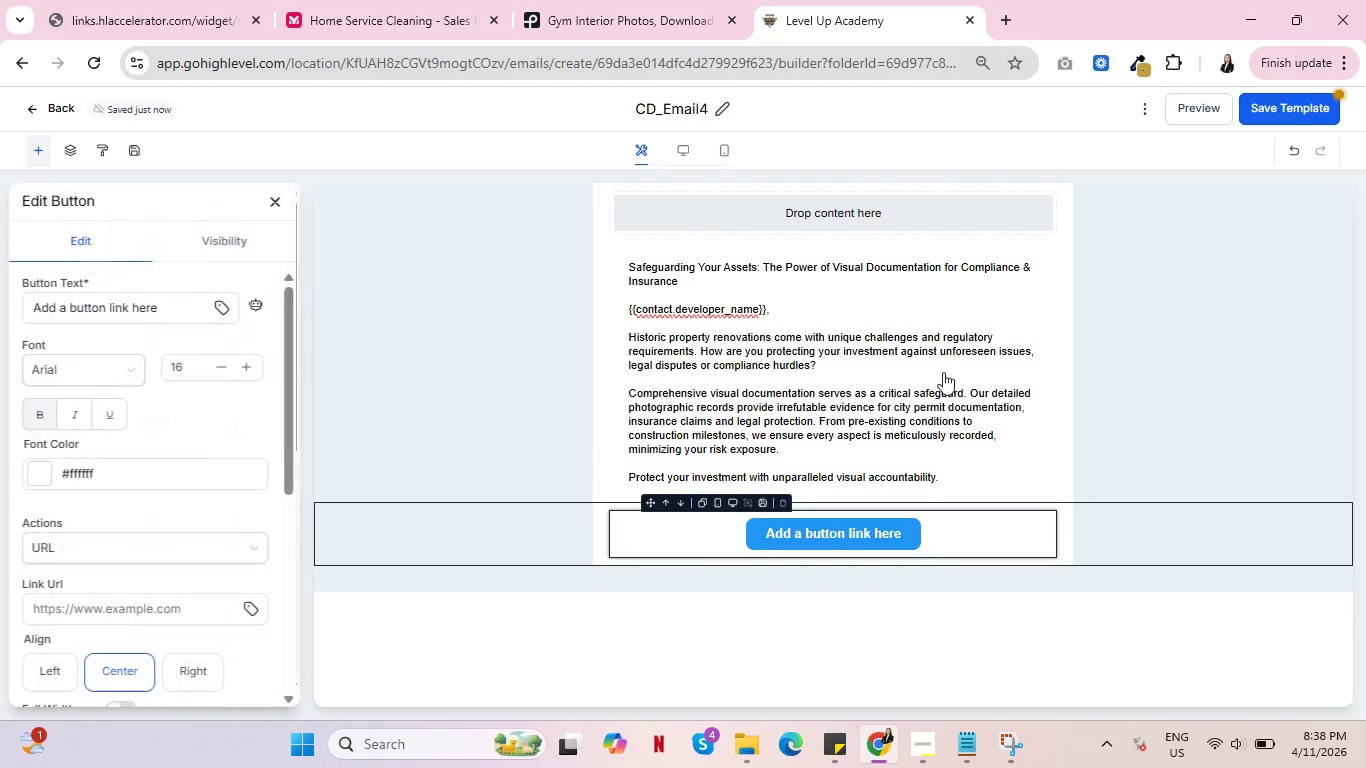 
scroll: coordinate [952, 374], scroll_direction: down, amount: 3.0
 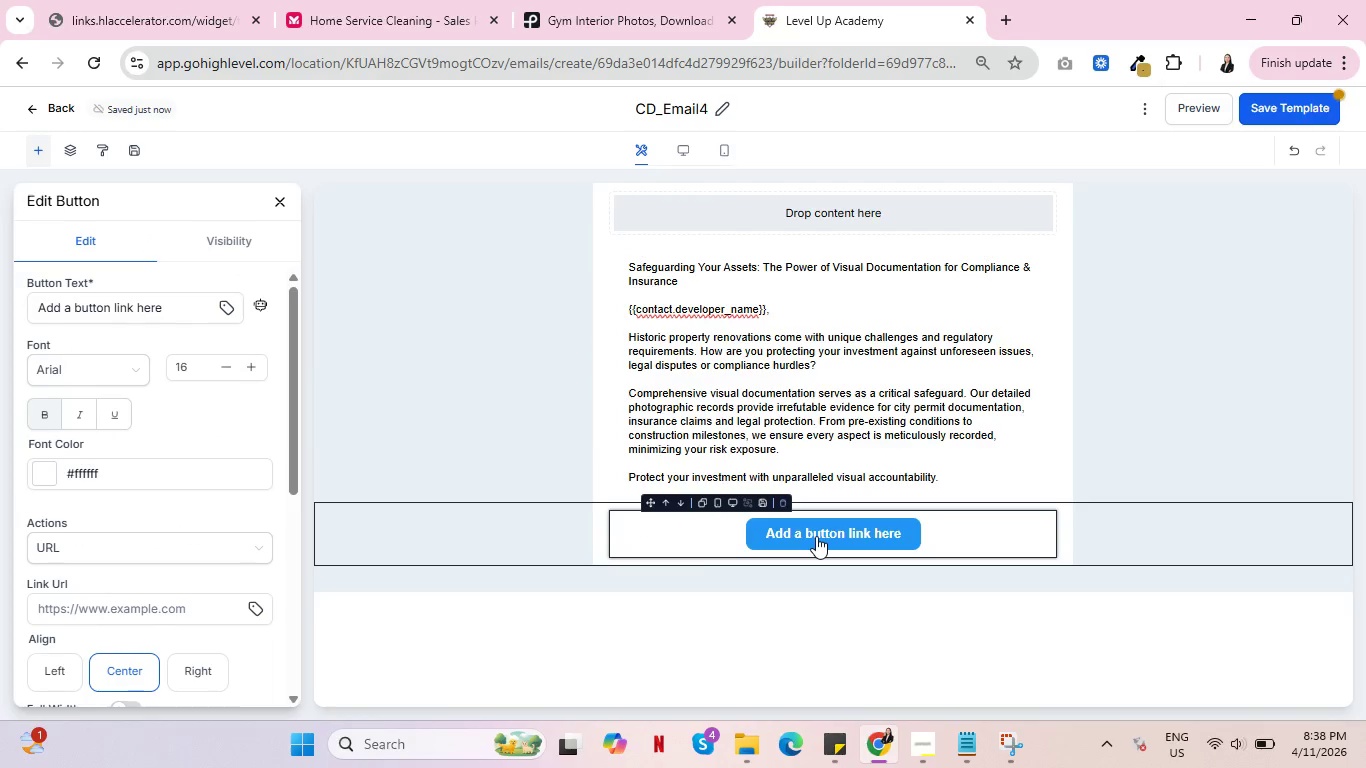 
left_click([816, 536])
 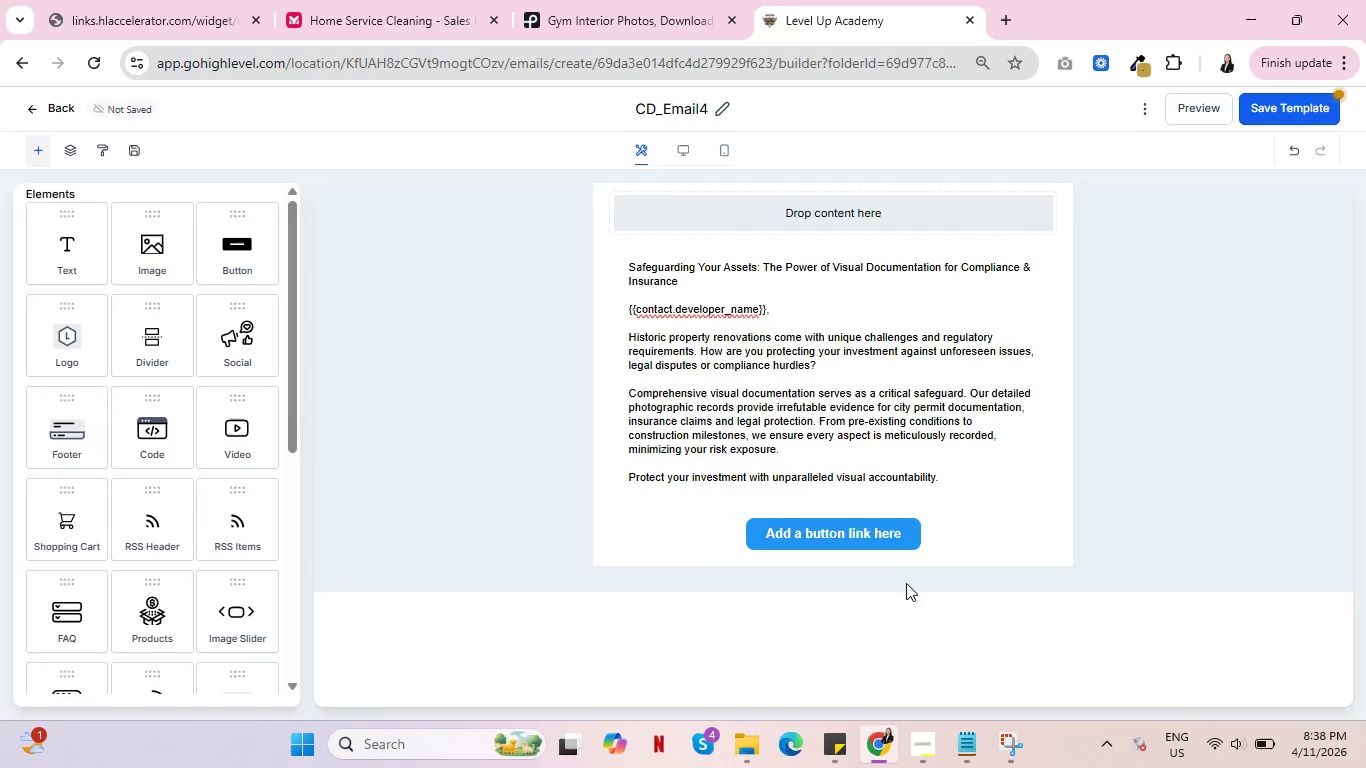 
left_click([844, 531])
 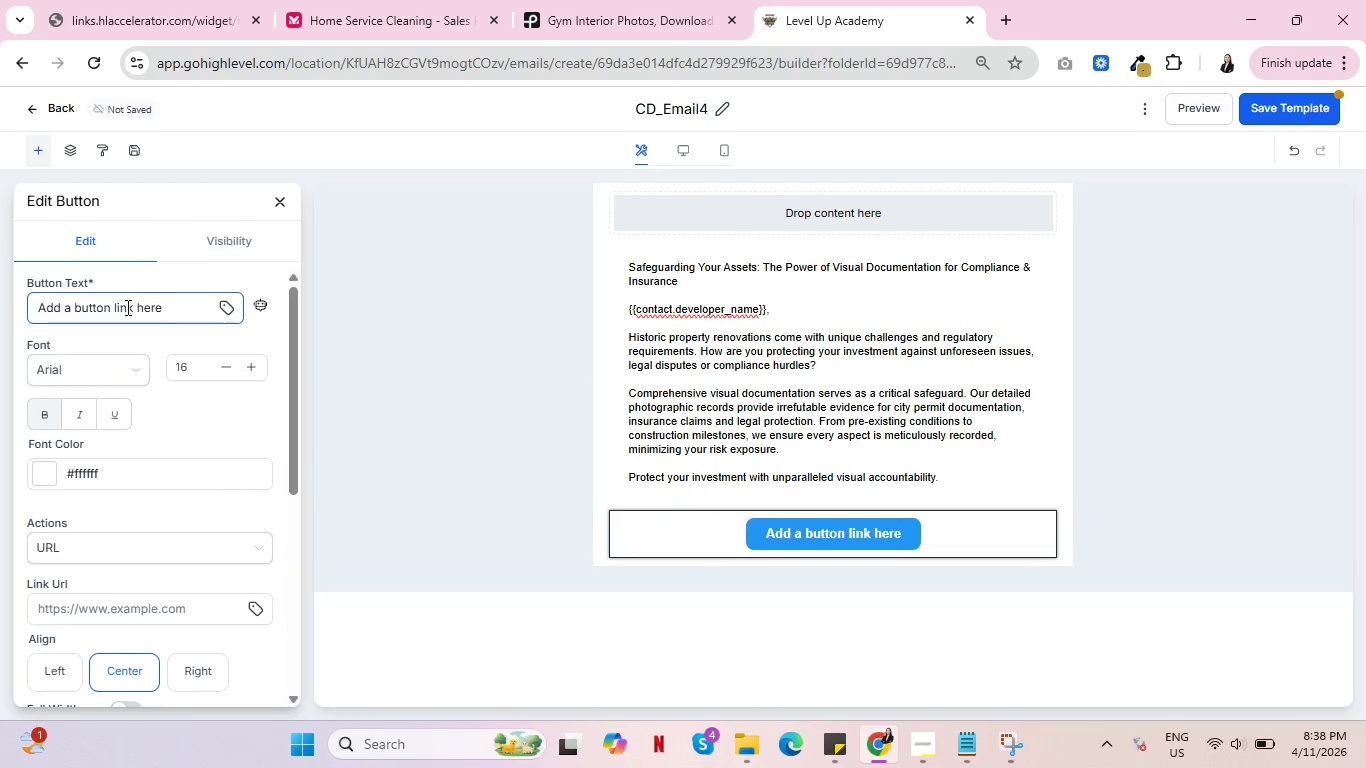 
left_click_drag(start_coordinate=[165, 309], to_coordinate=[8, 304])
 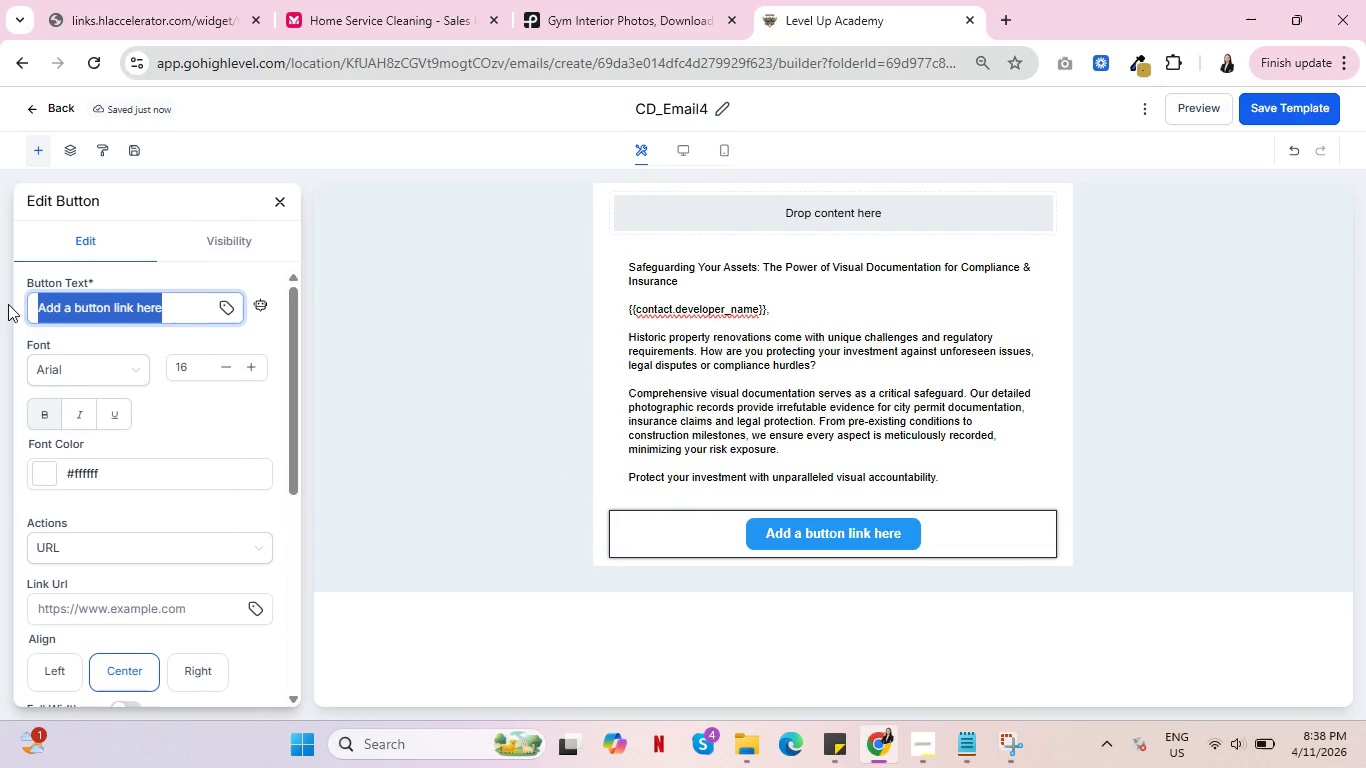 
type(Request a Site Consultation)
 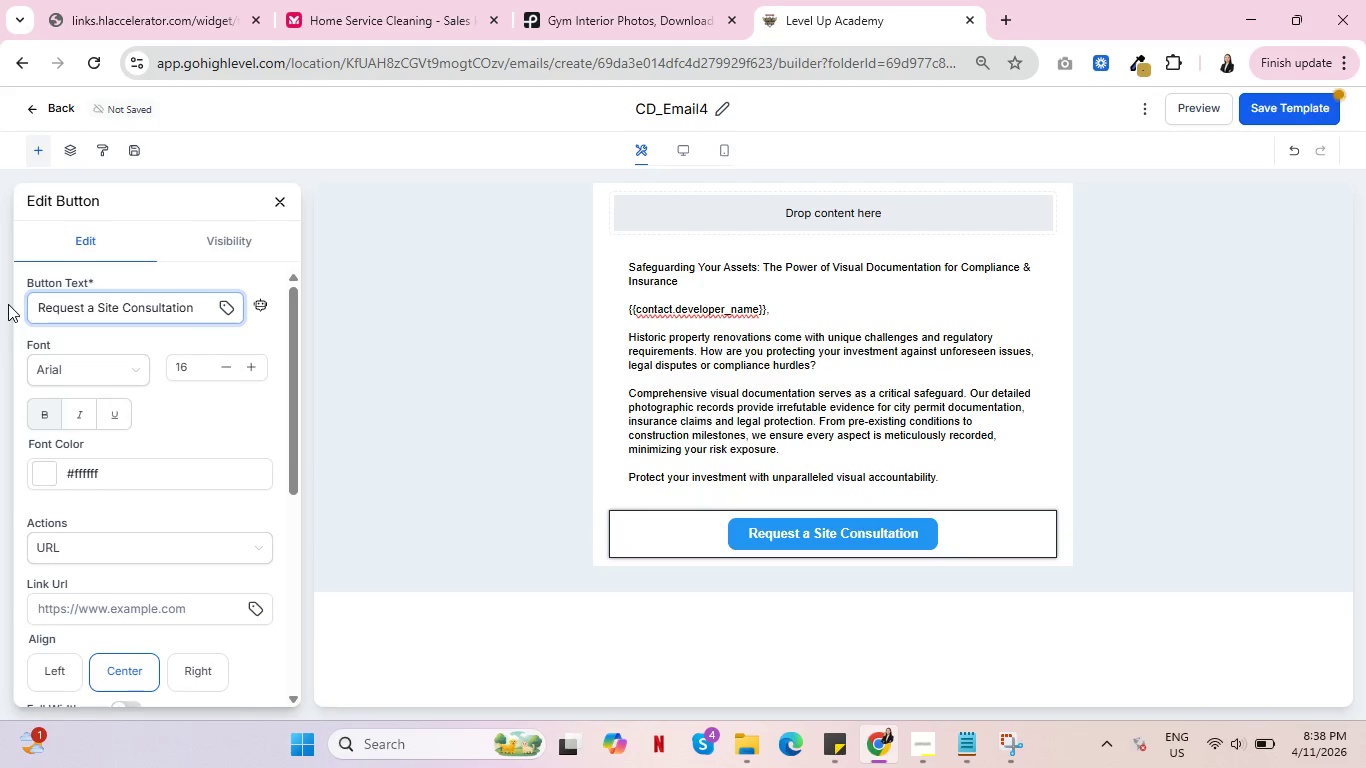 
wait(9.17)
 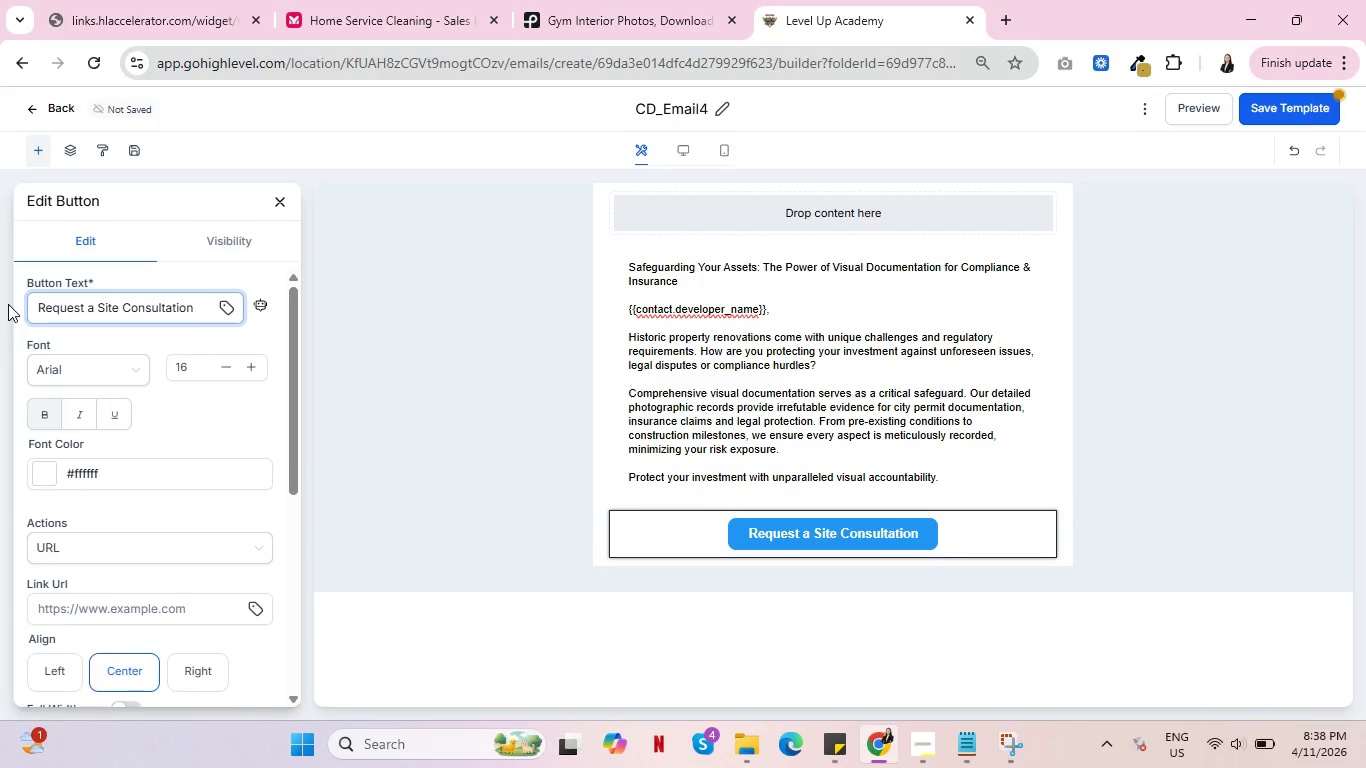 
mouse_move([308, 272])
 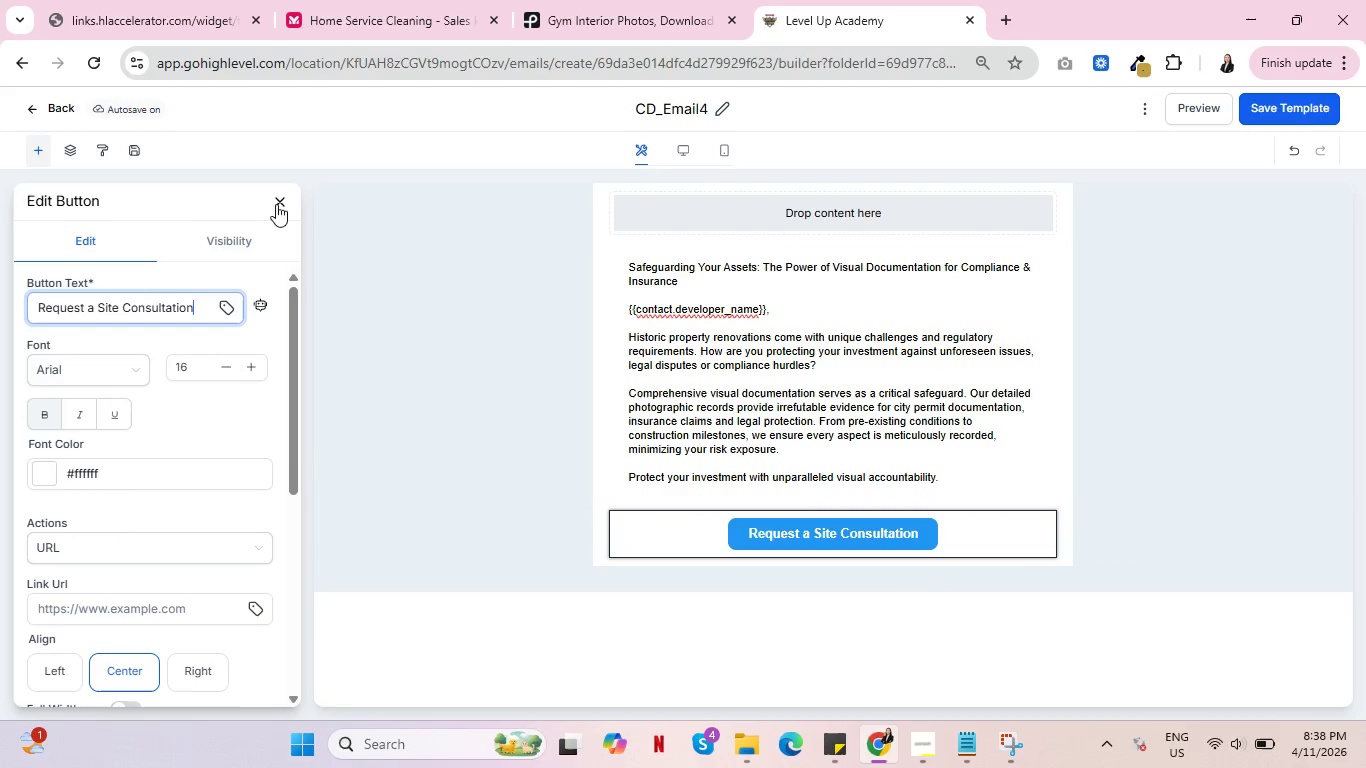 
left_click([279, 191])
 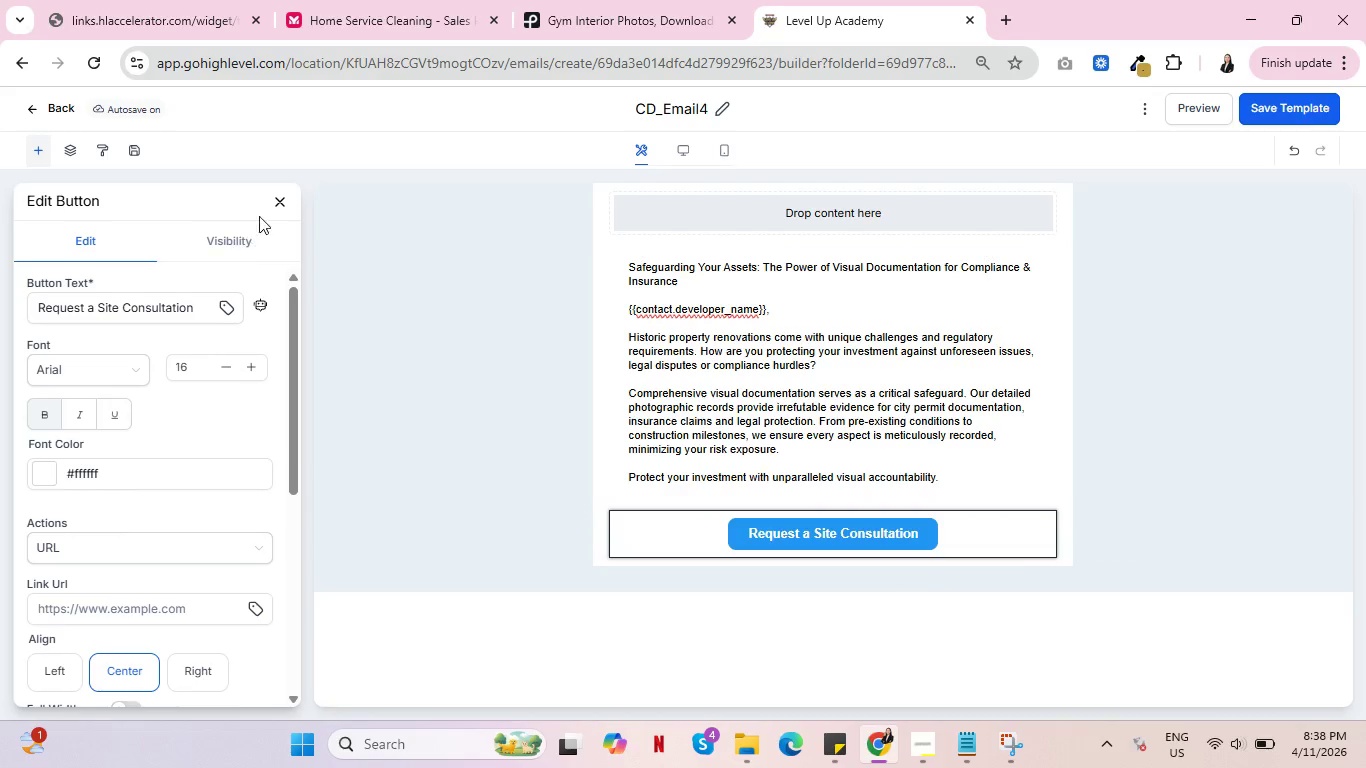 
left_click([277, 199])
 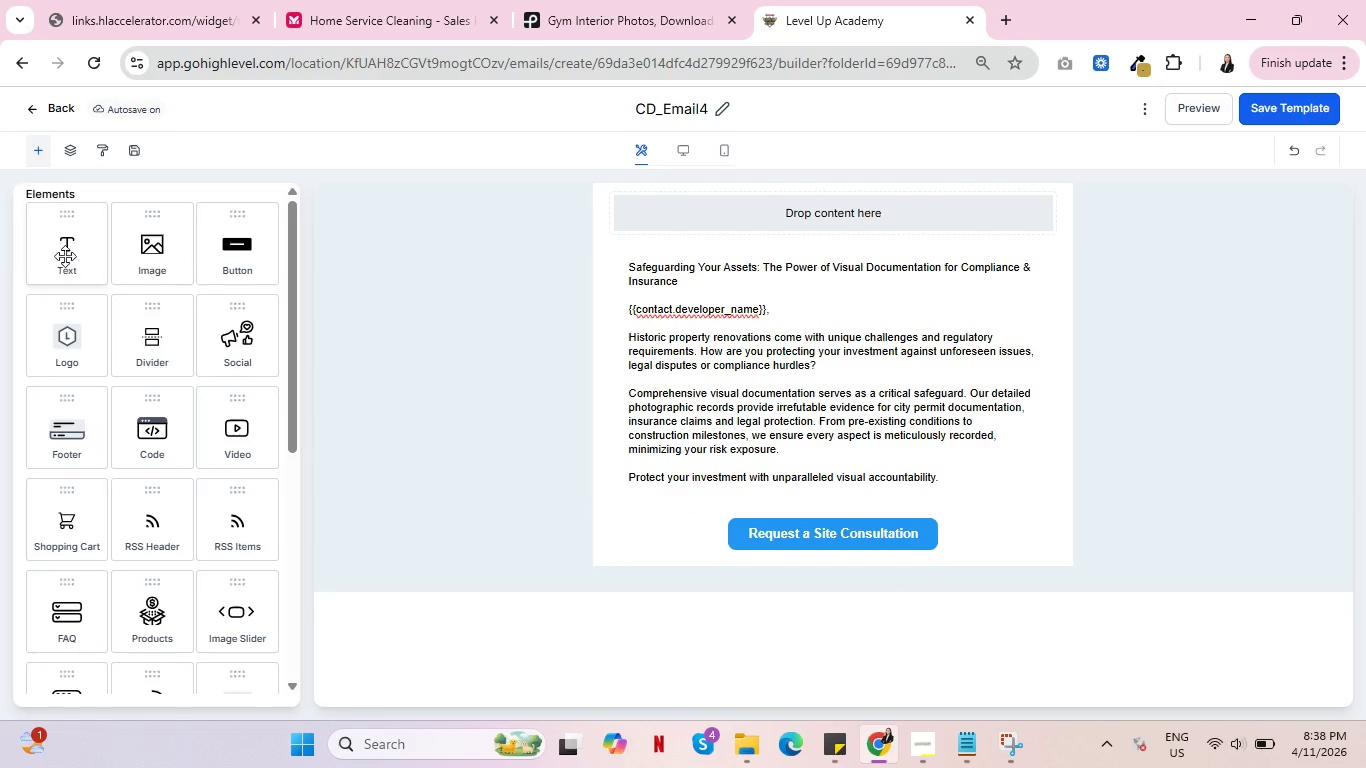 
left_click_drag(start_coordinate=[63, 246], to_coordinate=[767, 543])
 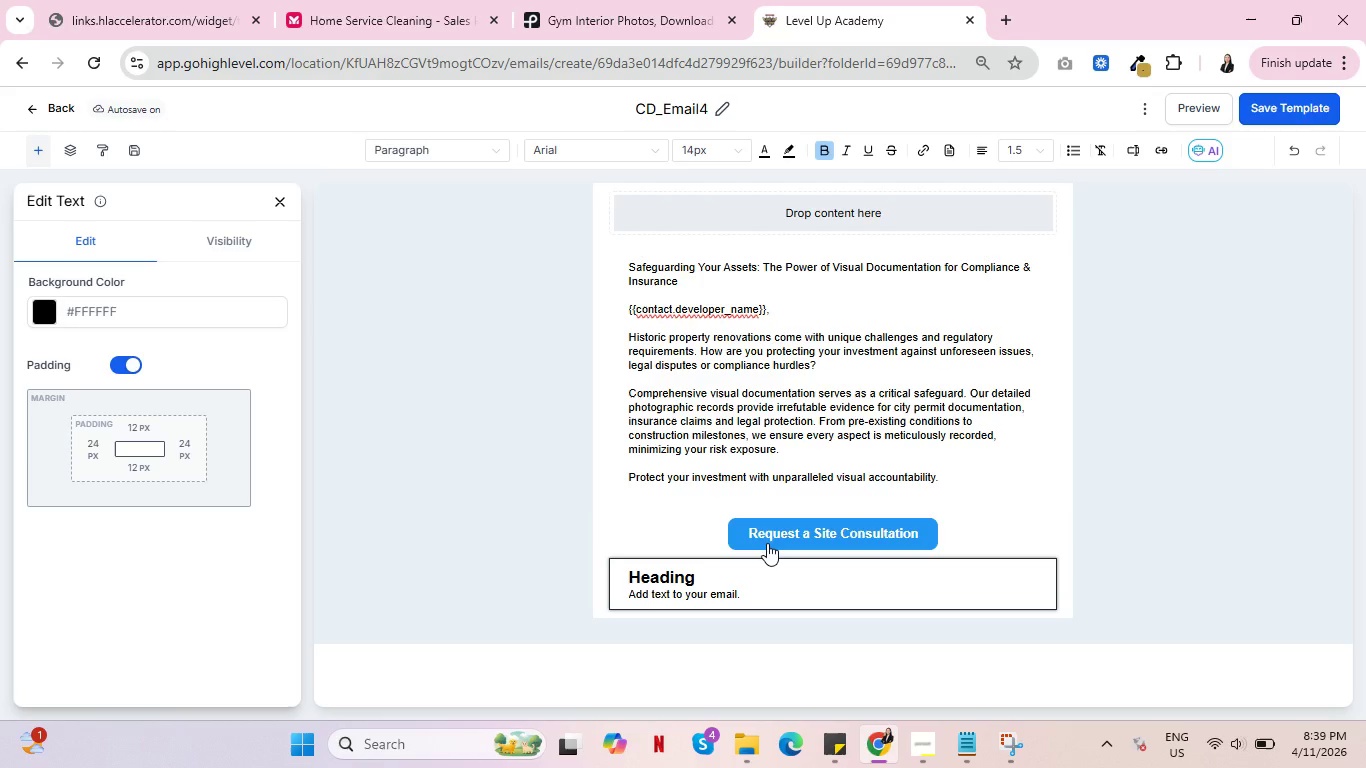 
wait(27.19)
 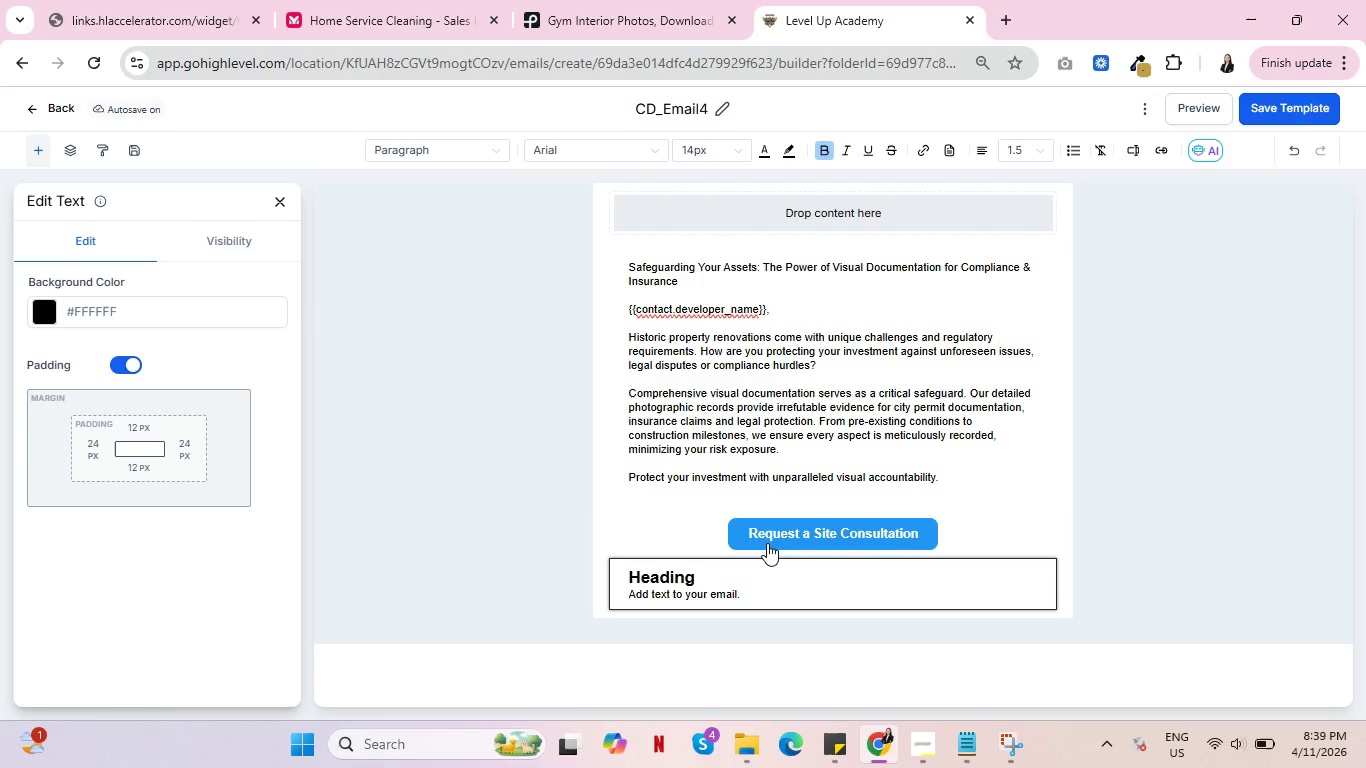 
left_click_drag(start_coordinate=[719, 580], to_coordinate=[610, 573])
 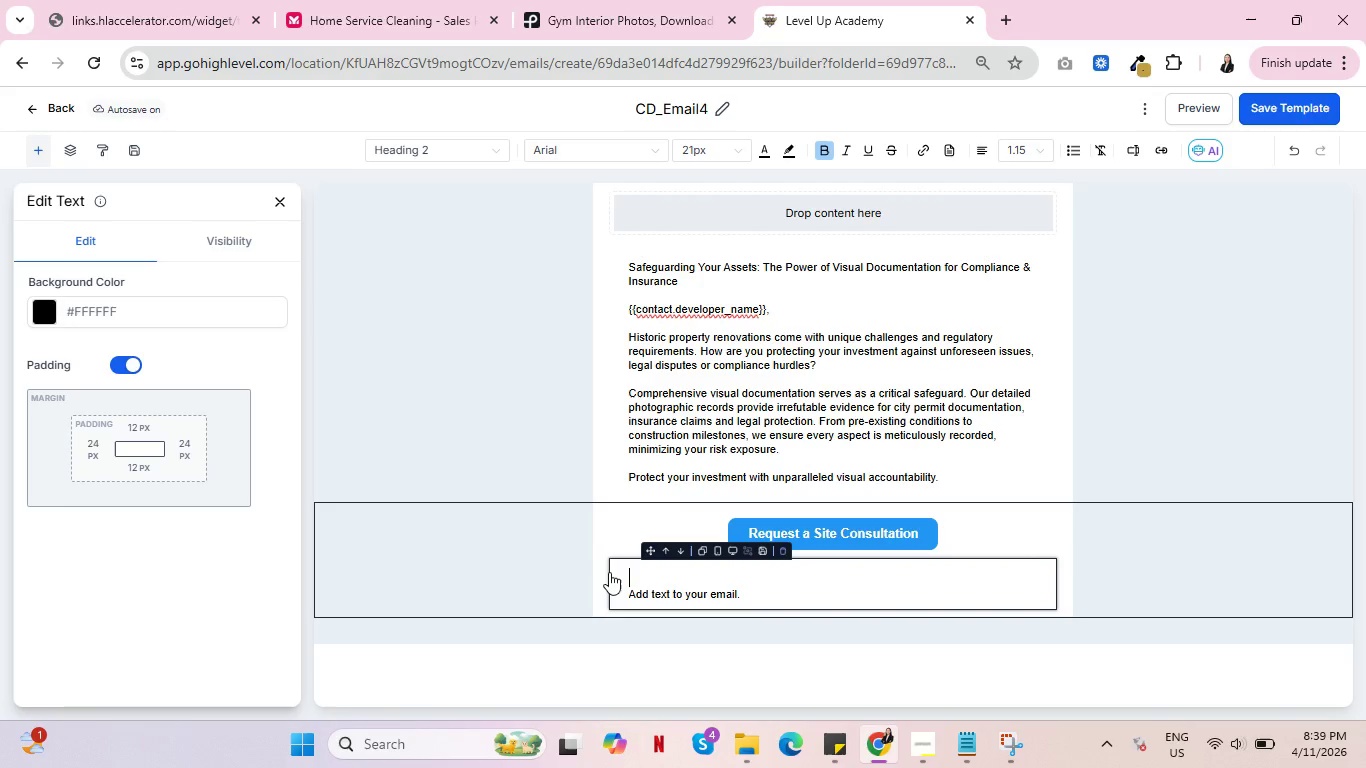 
key(Backspace)
 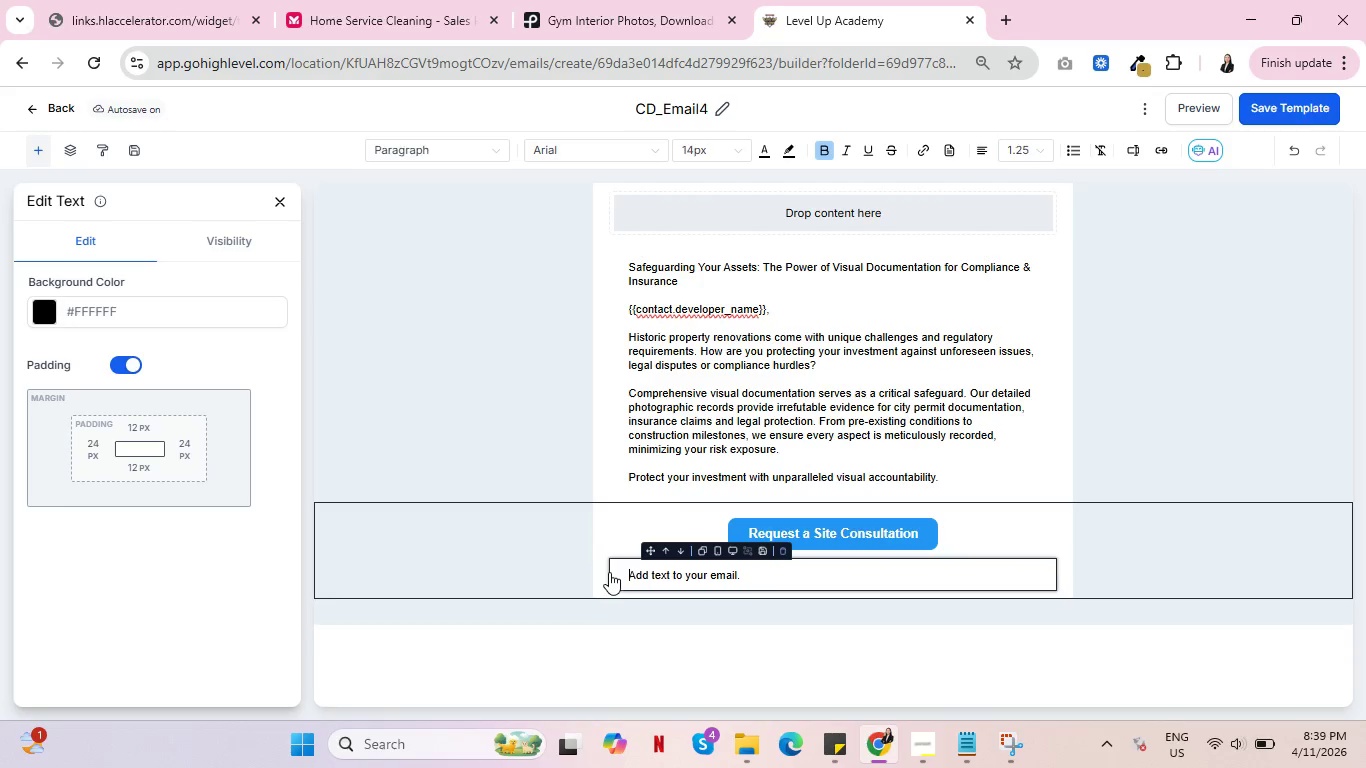 
key(Delete)
 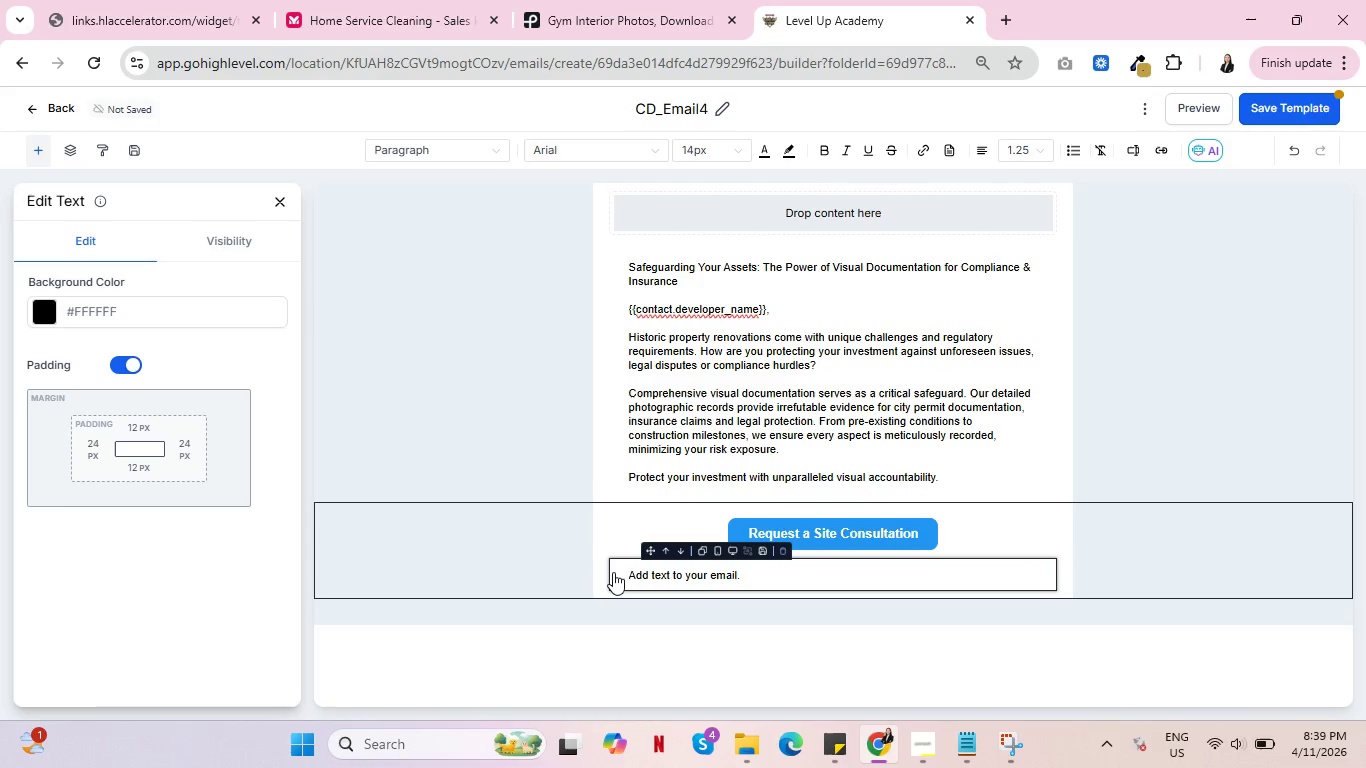 
wait(13.03)
 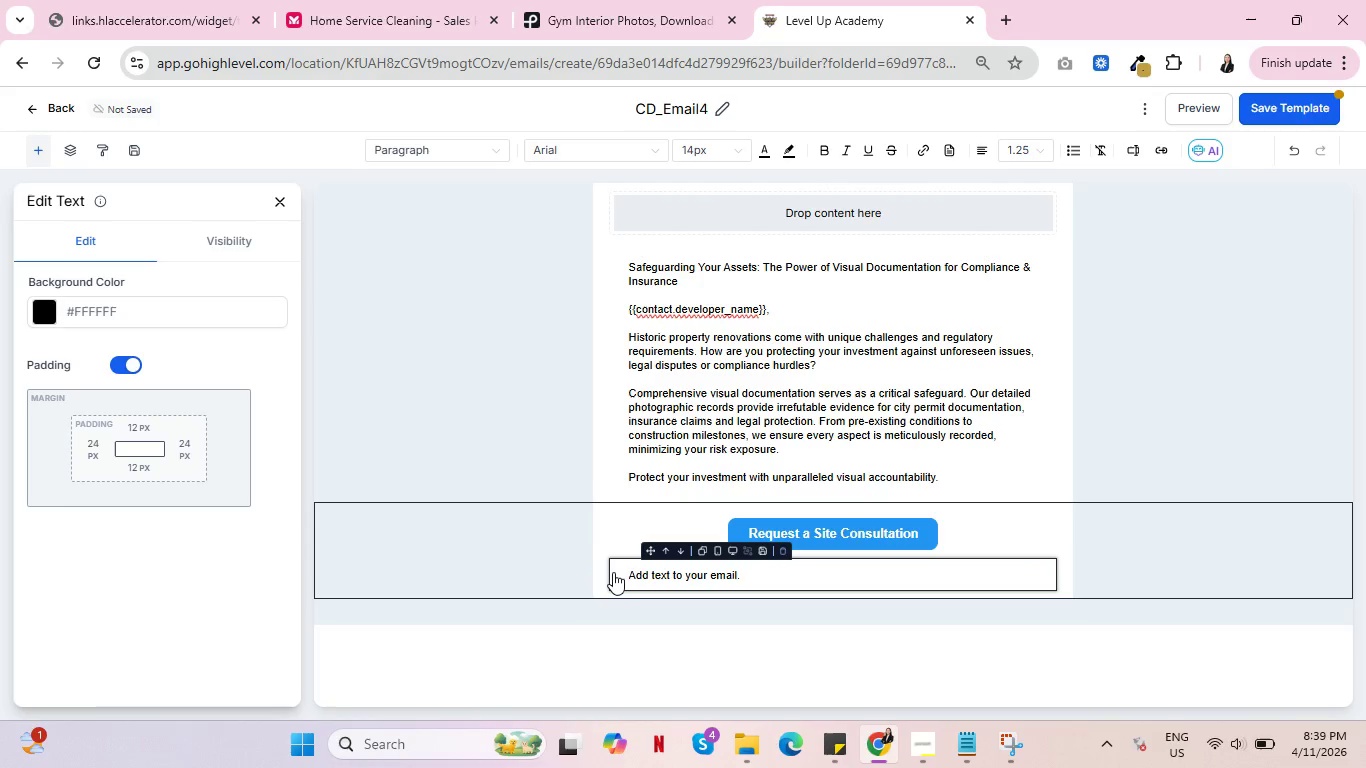 
key(Enter)
 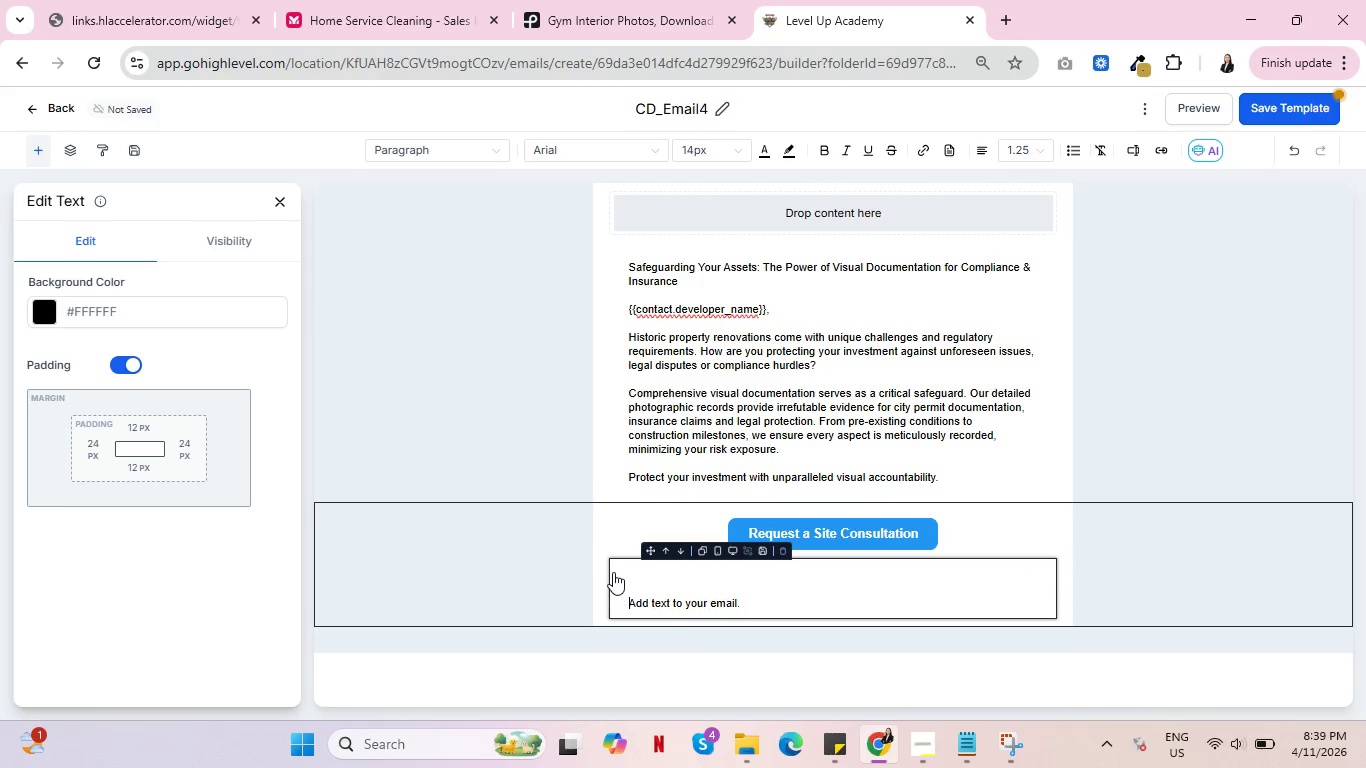 
key(Enter)
 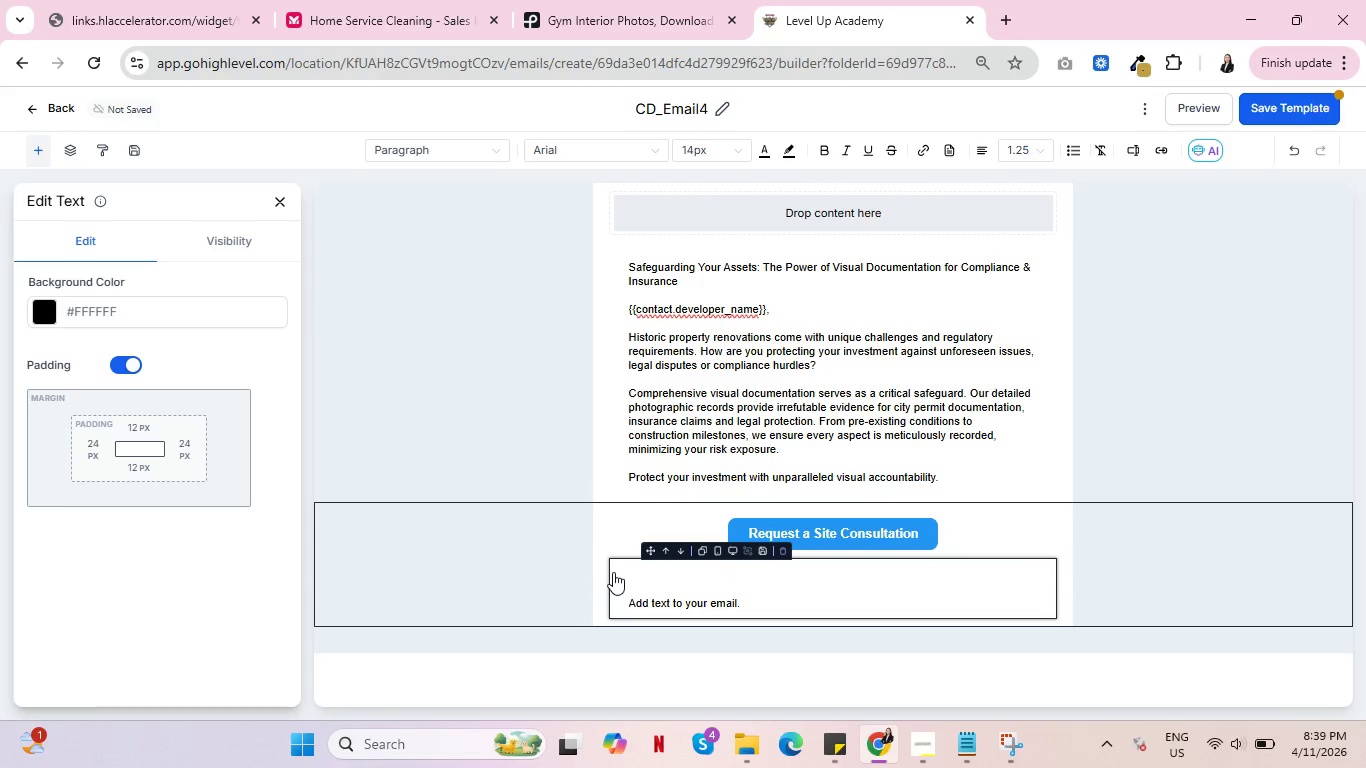 
type(Si)
 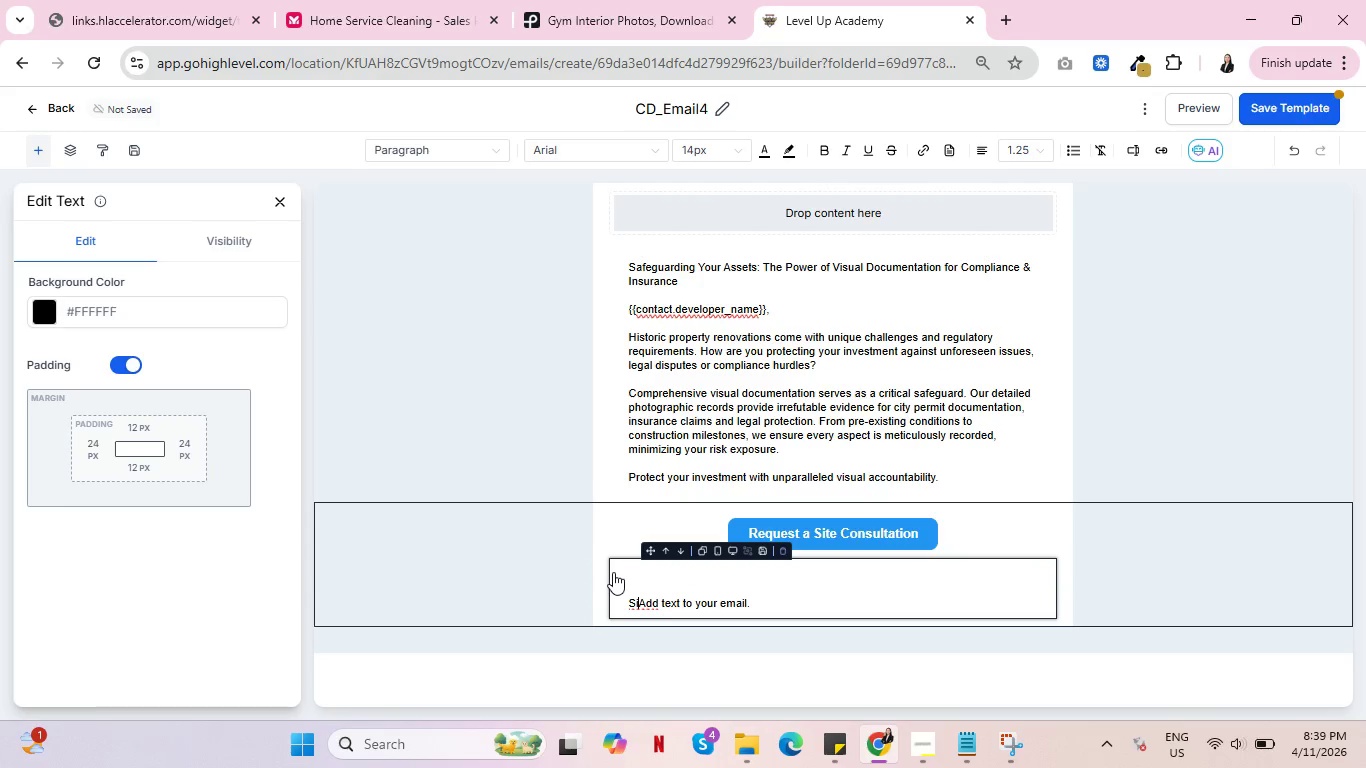 
hold_key(key=Delete, duration=1.36)
 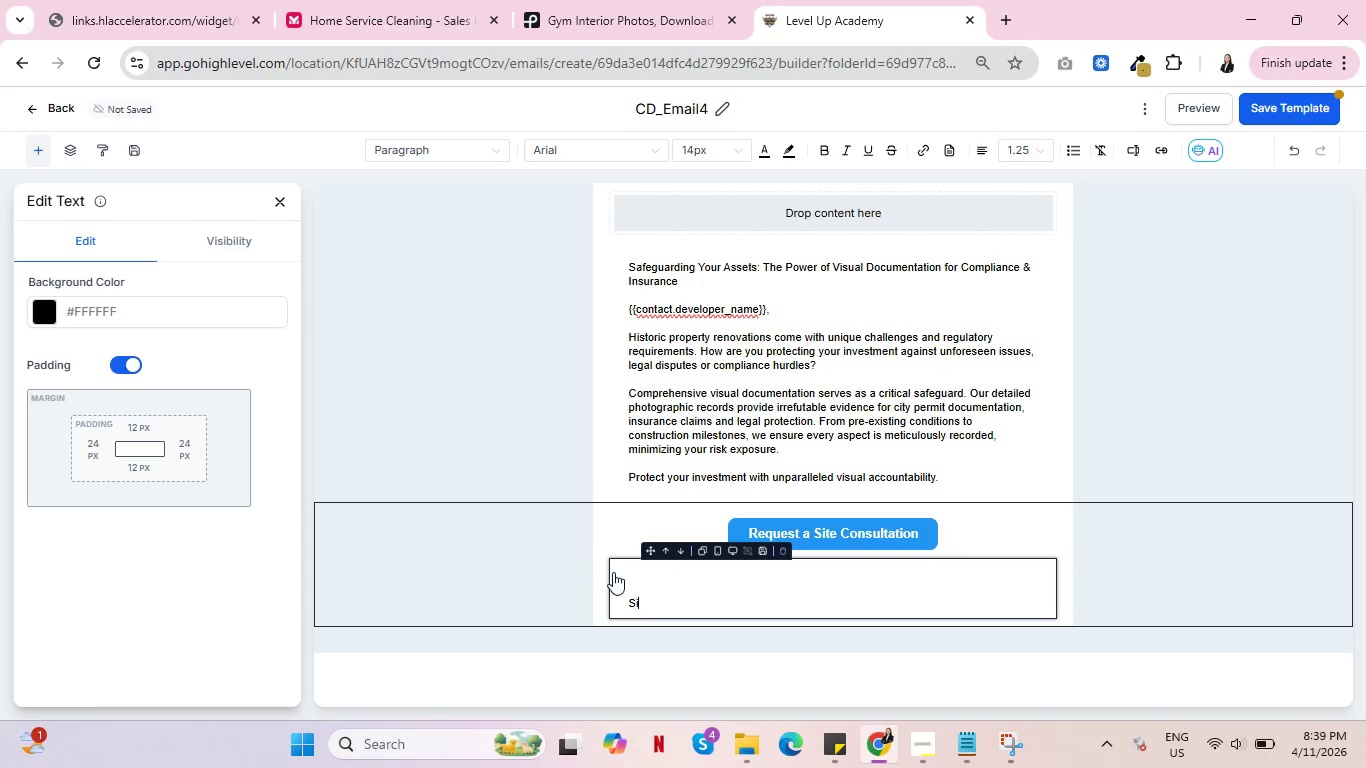 
type(ncerely,)
 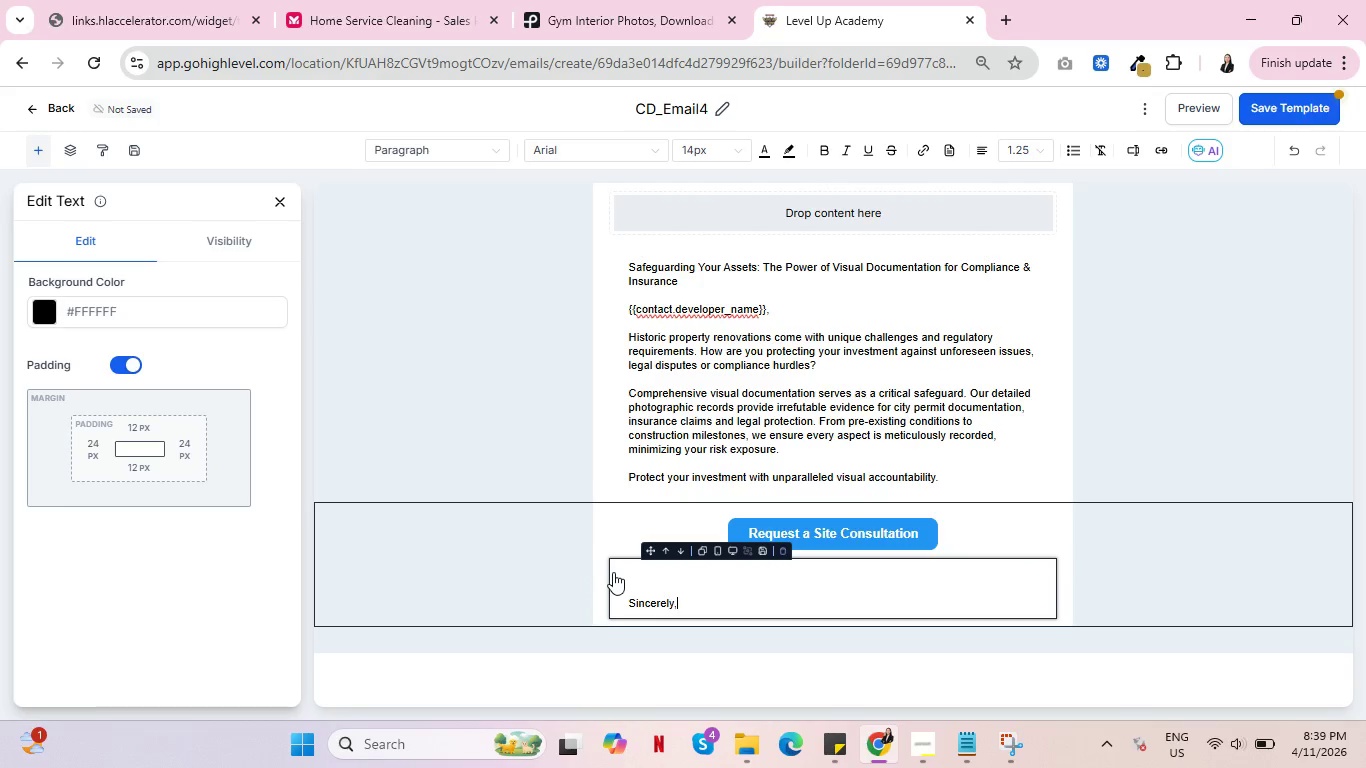 
key(Enter)
 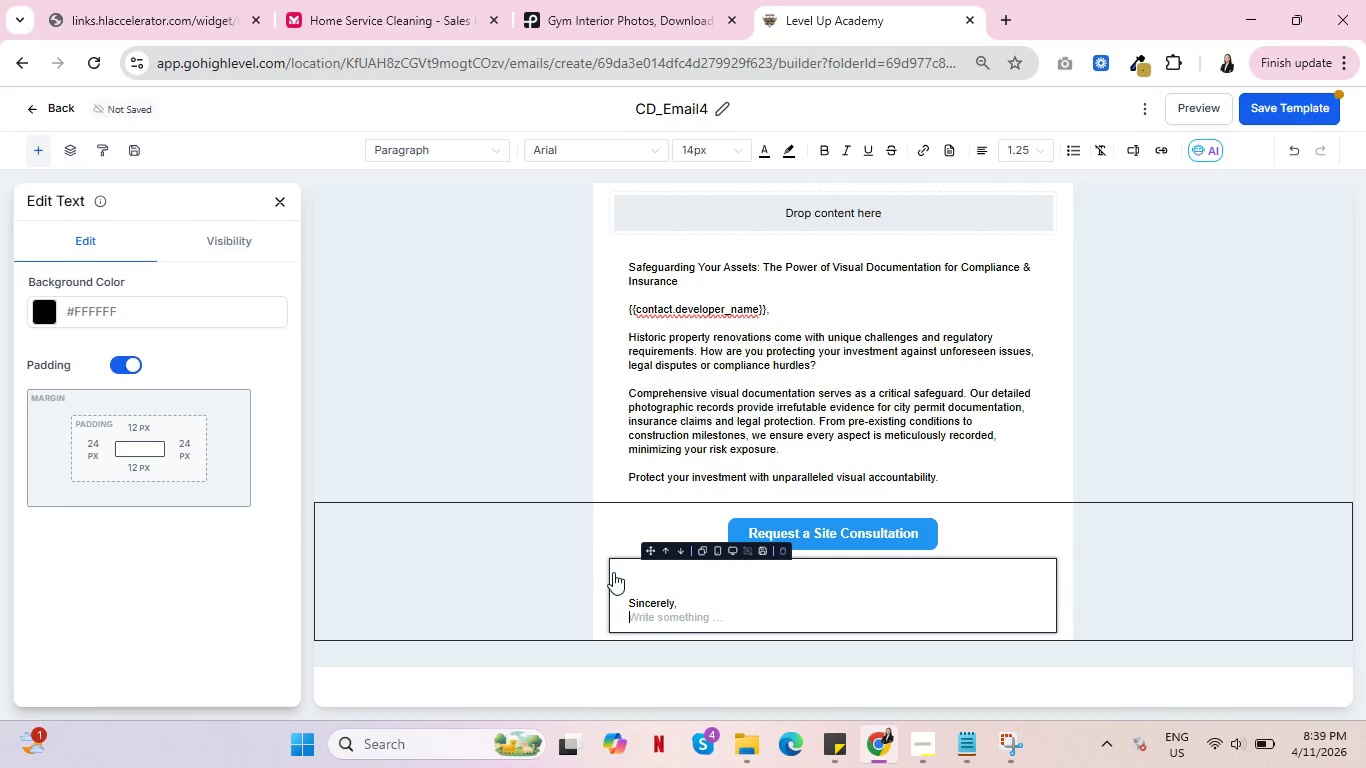 
type(The Hei)
key(Backspace)
type(ritage Lens Studios Team)
 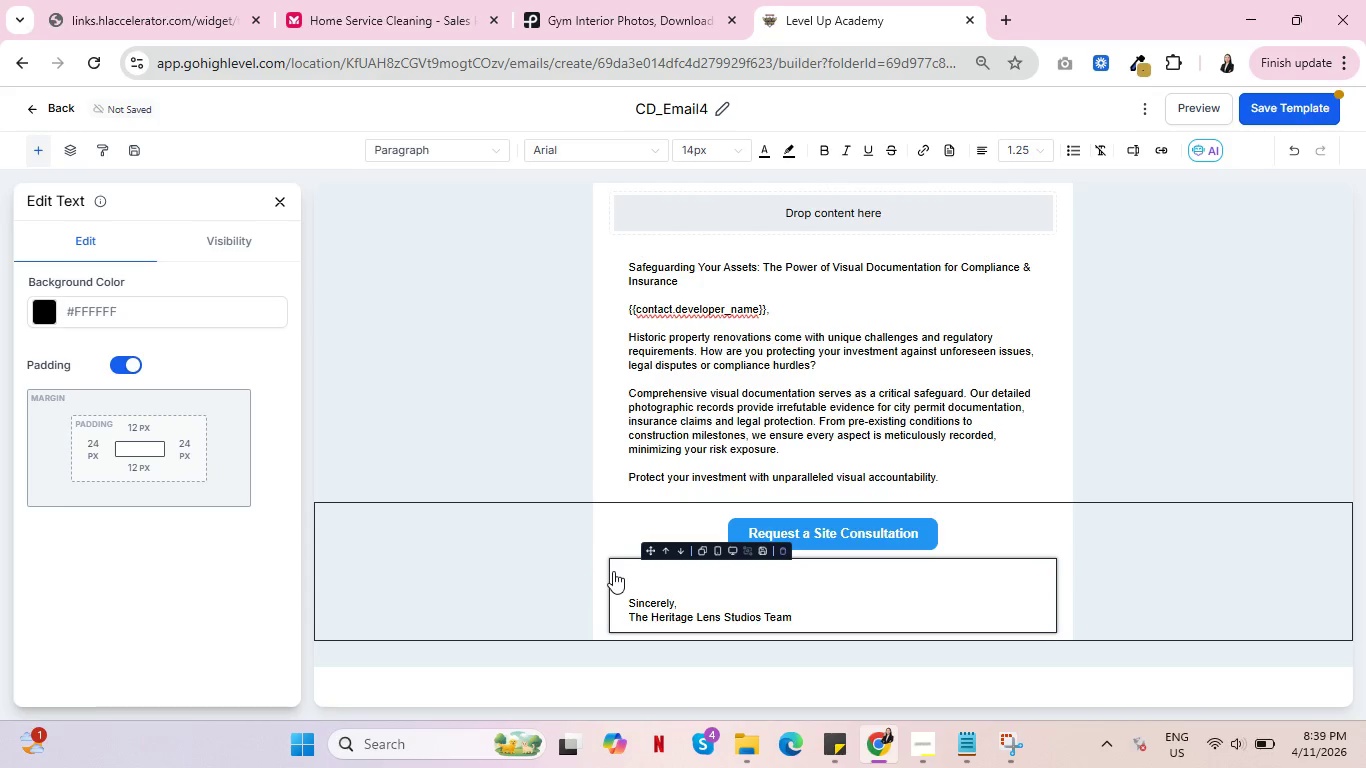 
double_click([286, 206])
 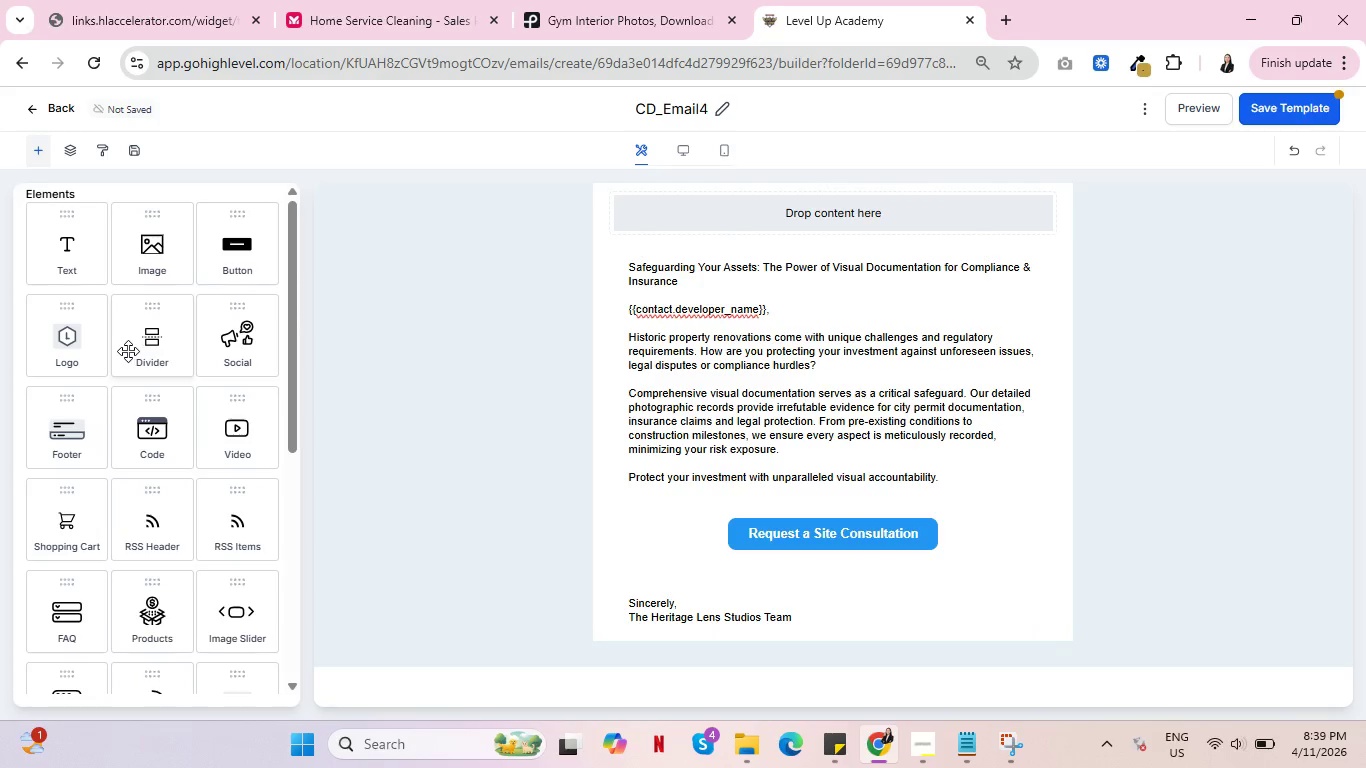 
left_click_drag(start_coordinate=[76, 435], to_coordinate=[686, 640])
 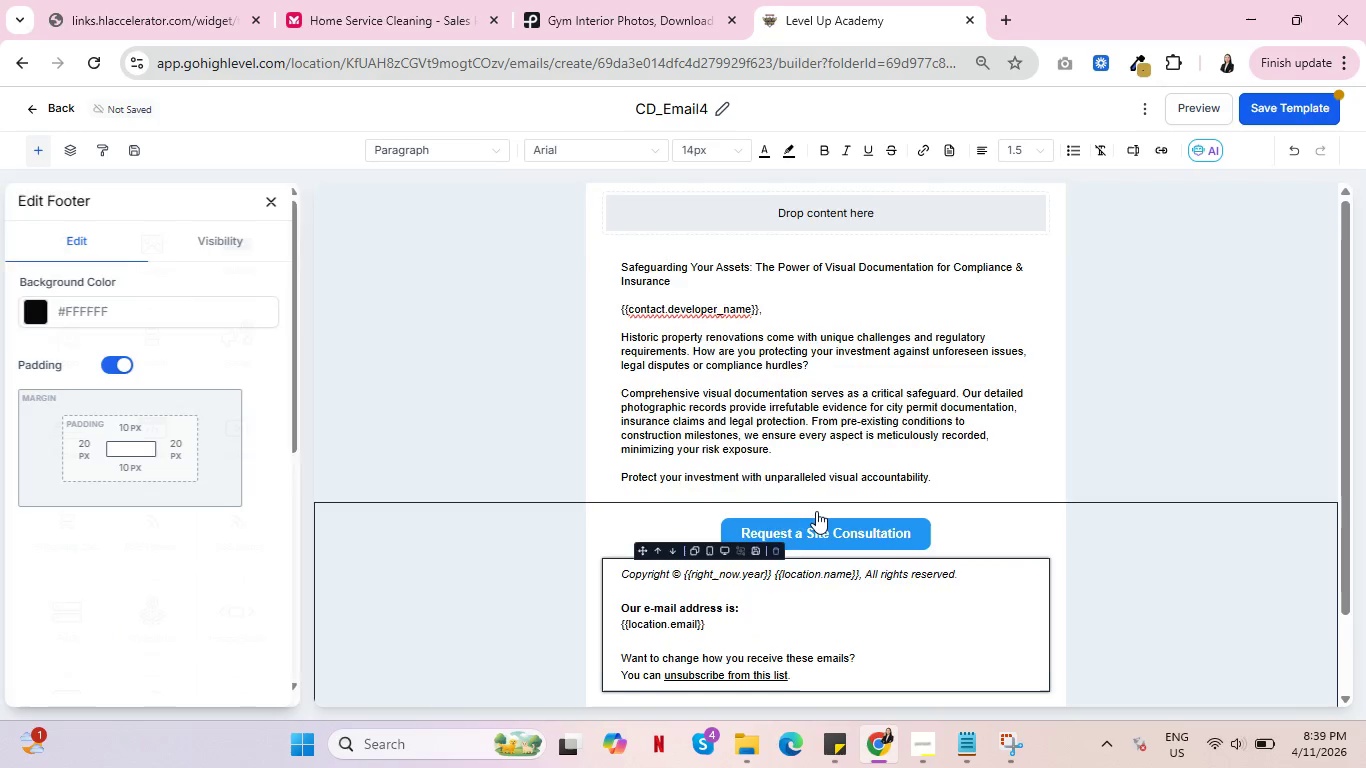 
scroll: coordinate [816, 511], scroll_direction: down, amount: 2.0
 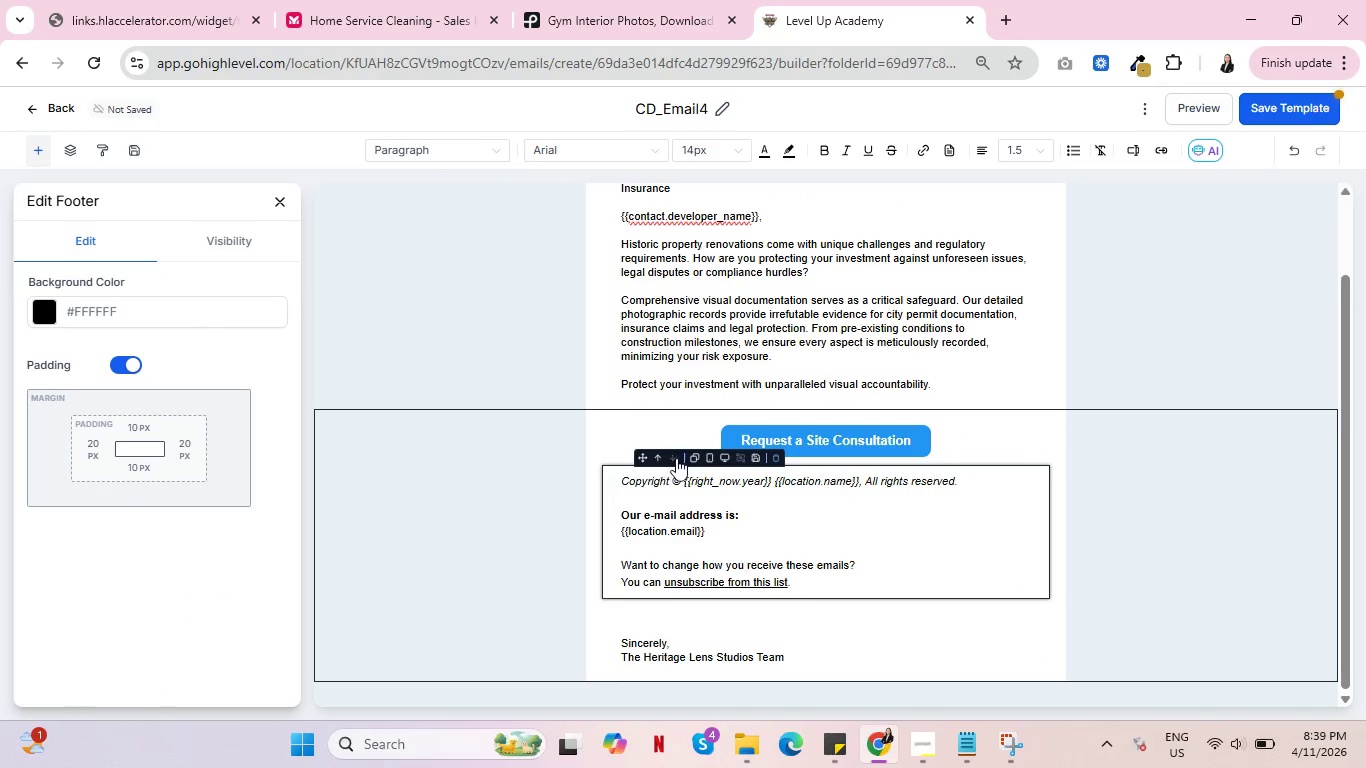 
left_click([673, 460])
 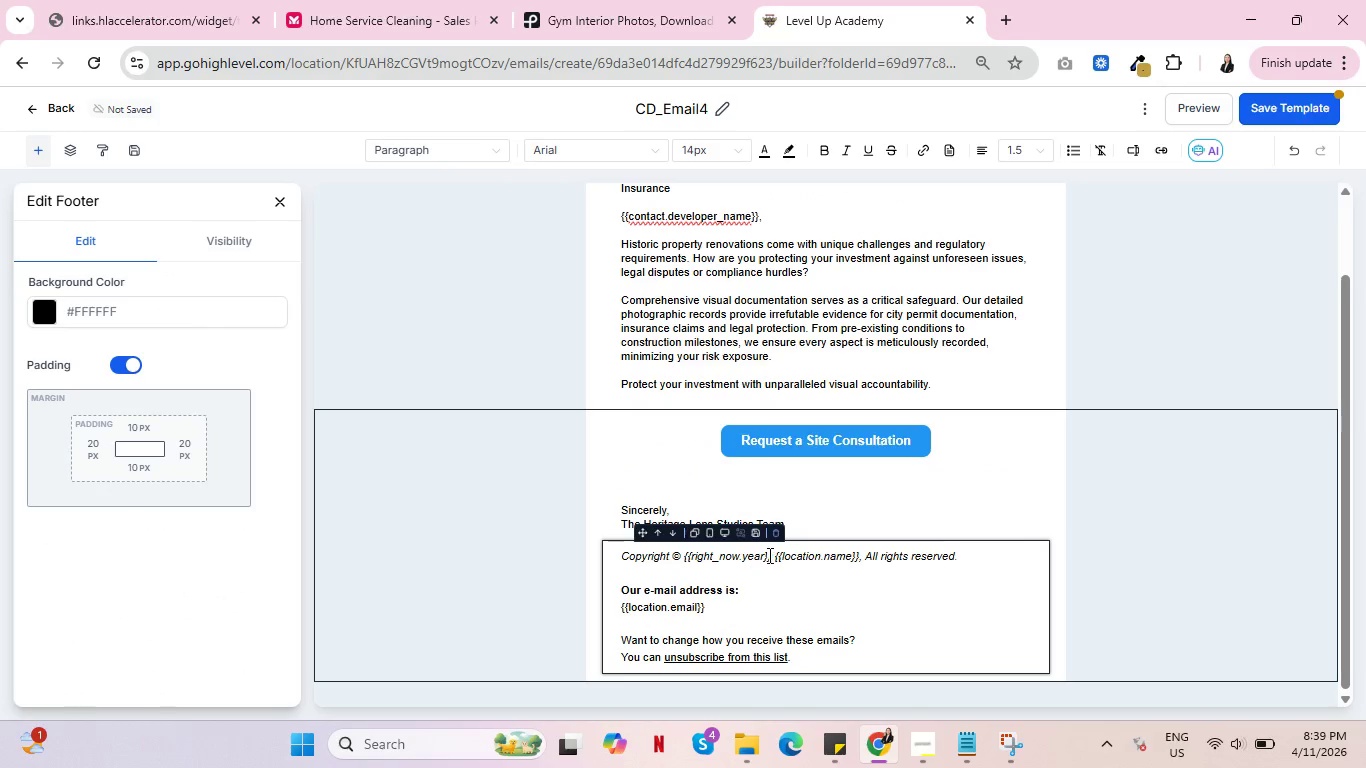 
left_click_drag(start_coordinate=[770, 557], to_coordinate=[684, 557])
 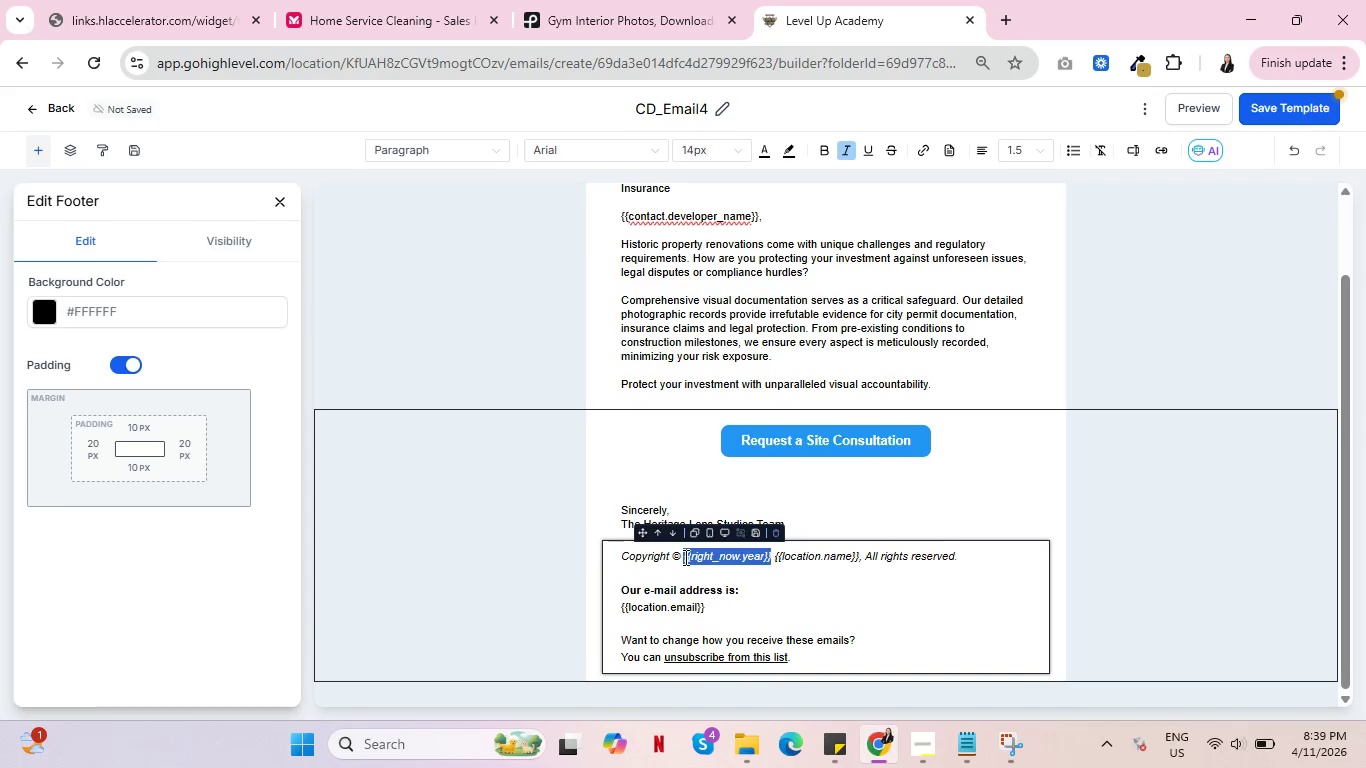 
type(2024)
 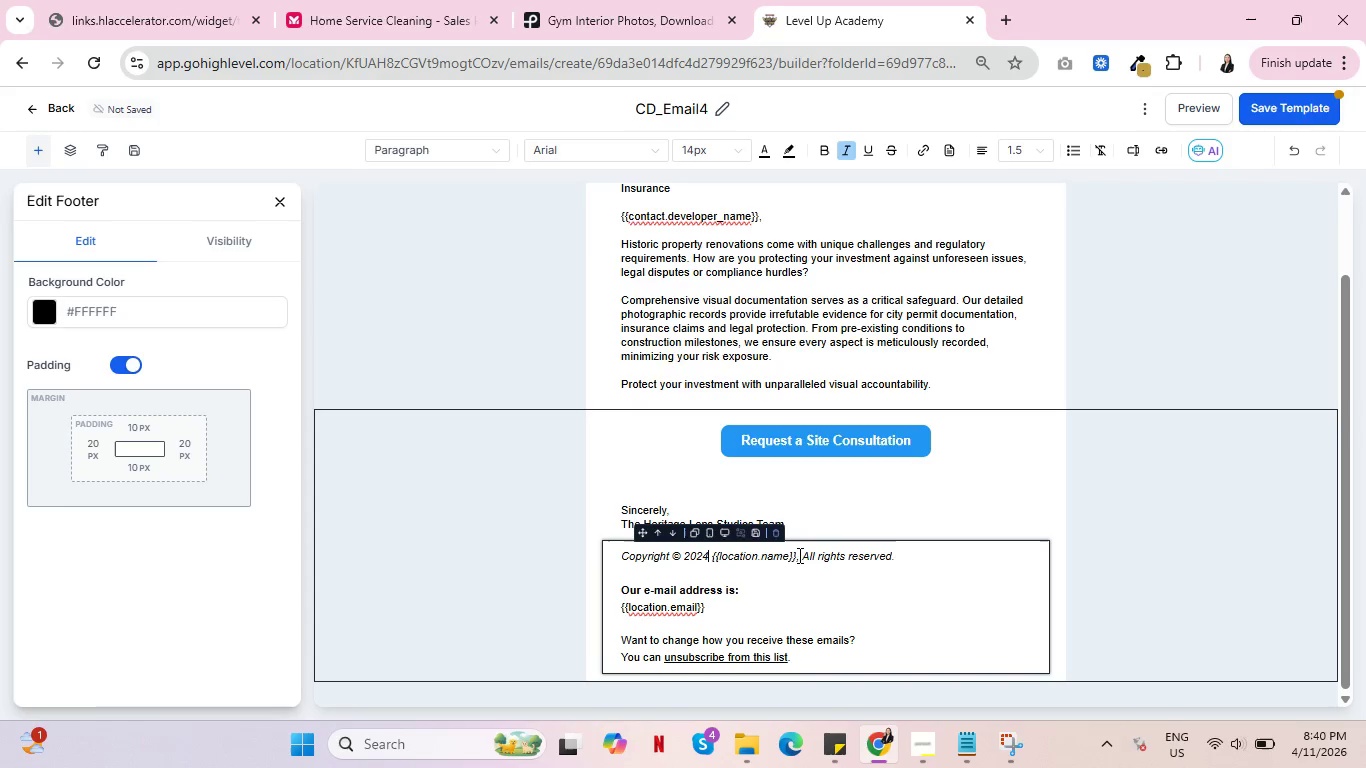 
left_click_drag(start_coordinate=[796, 553], to_coordinate=[713, 553])
 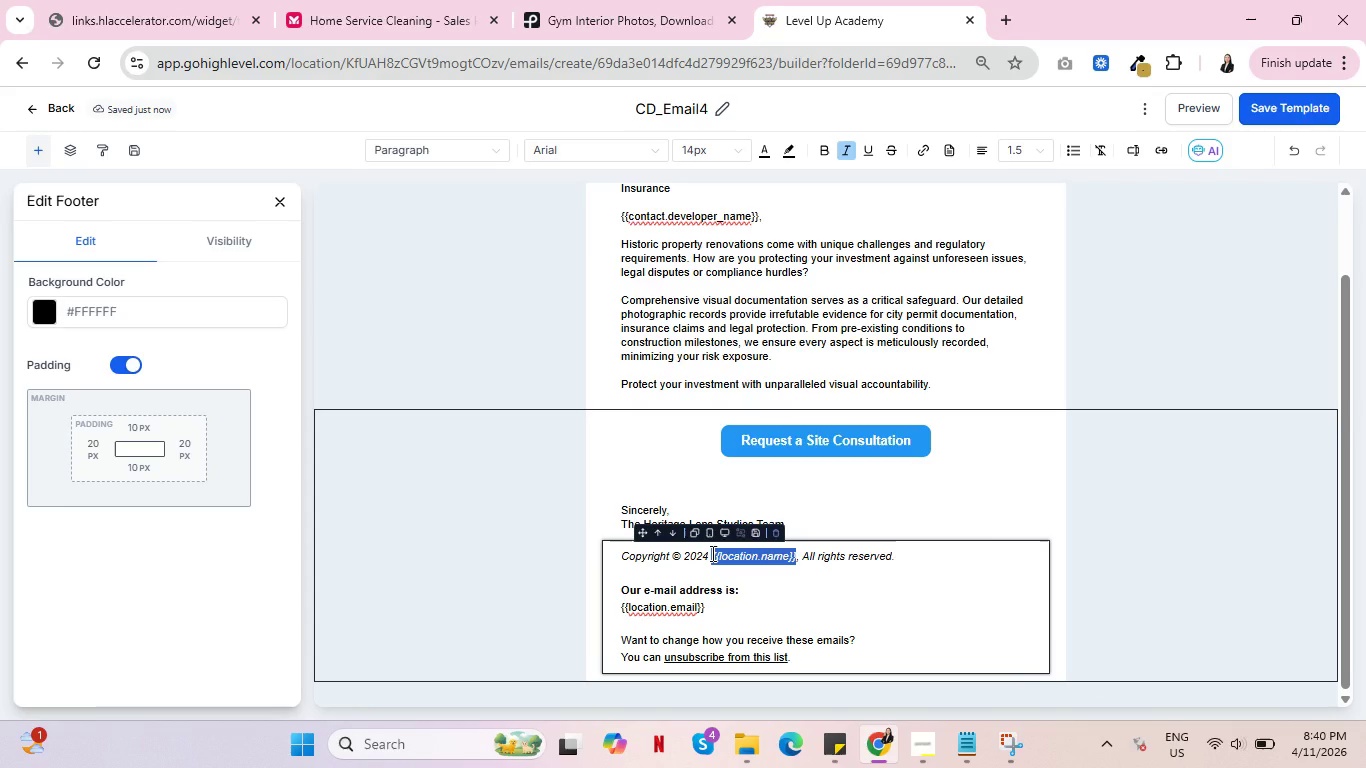 
type(Heril)
key(Backspace)
type(tage )
 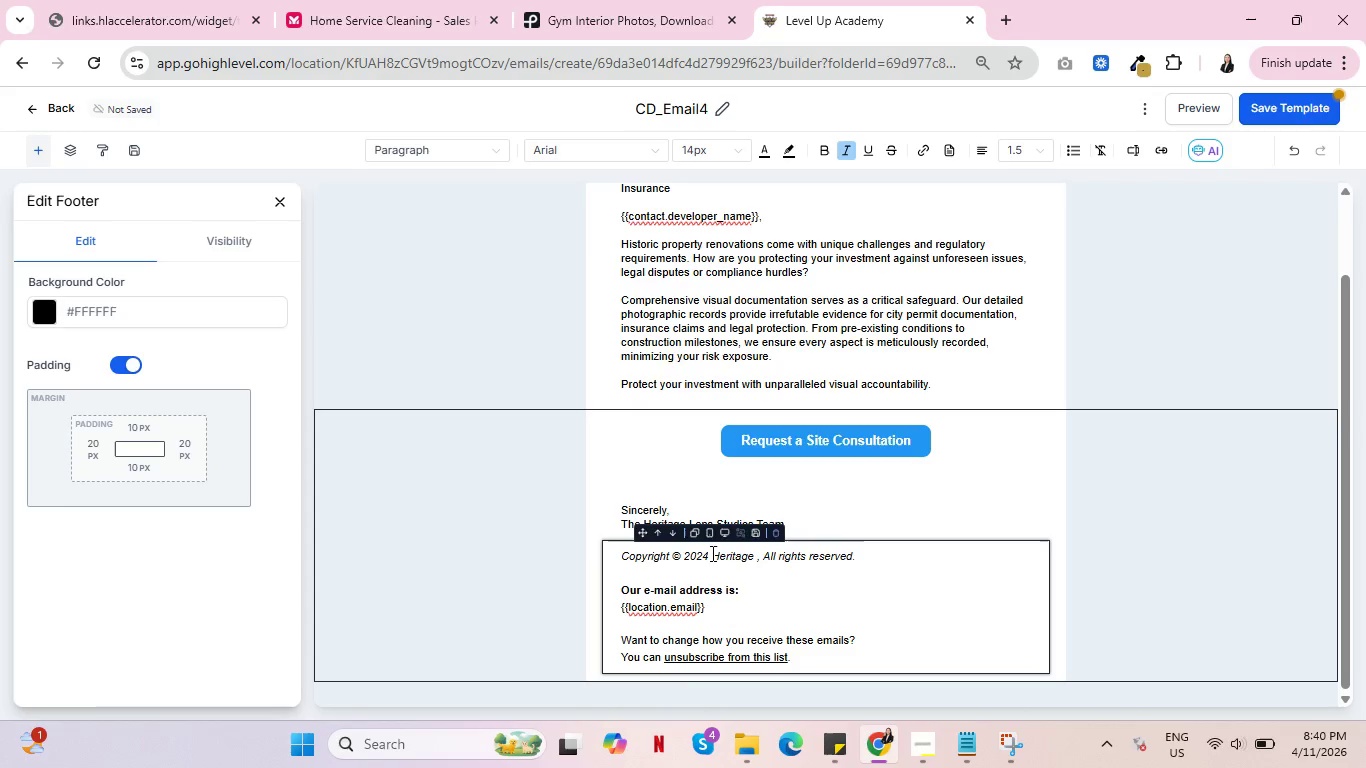 
wait(8.03)
 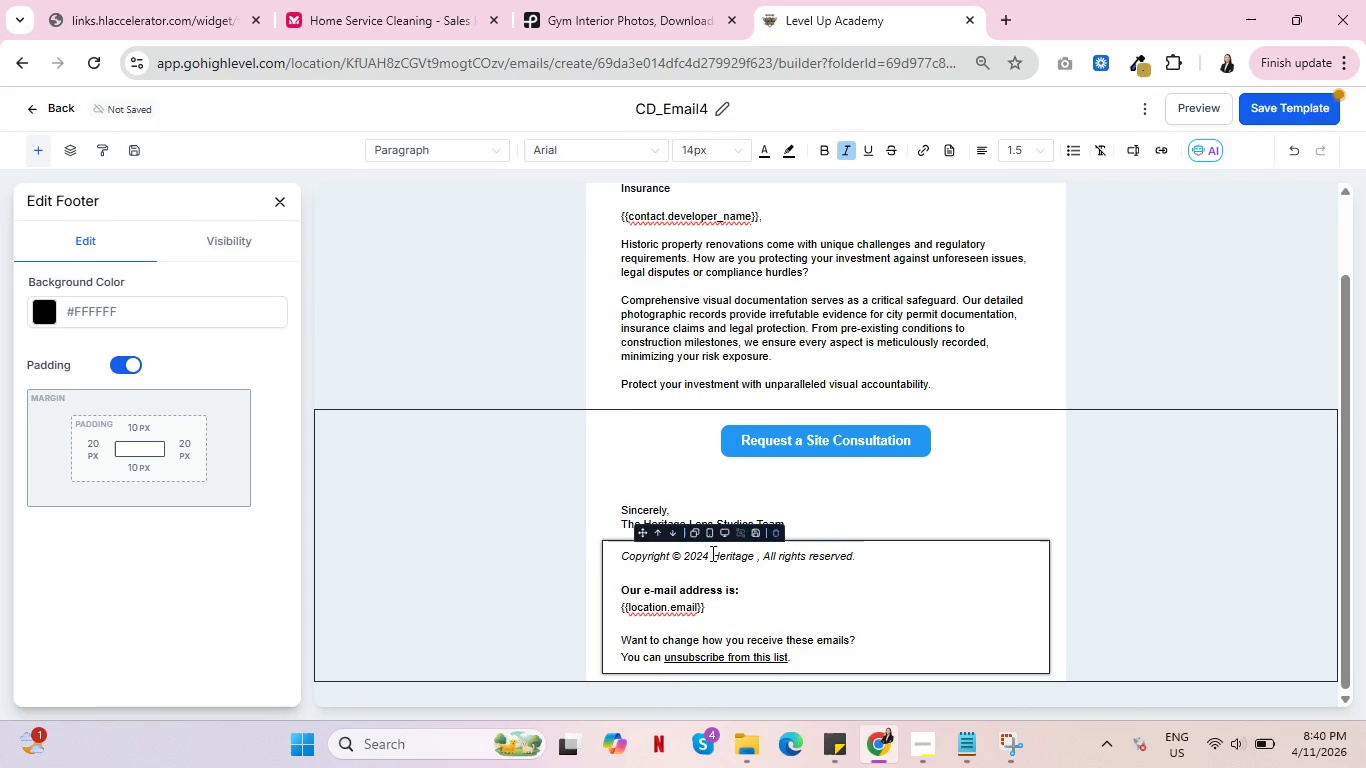 
type(Lens Studios)
 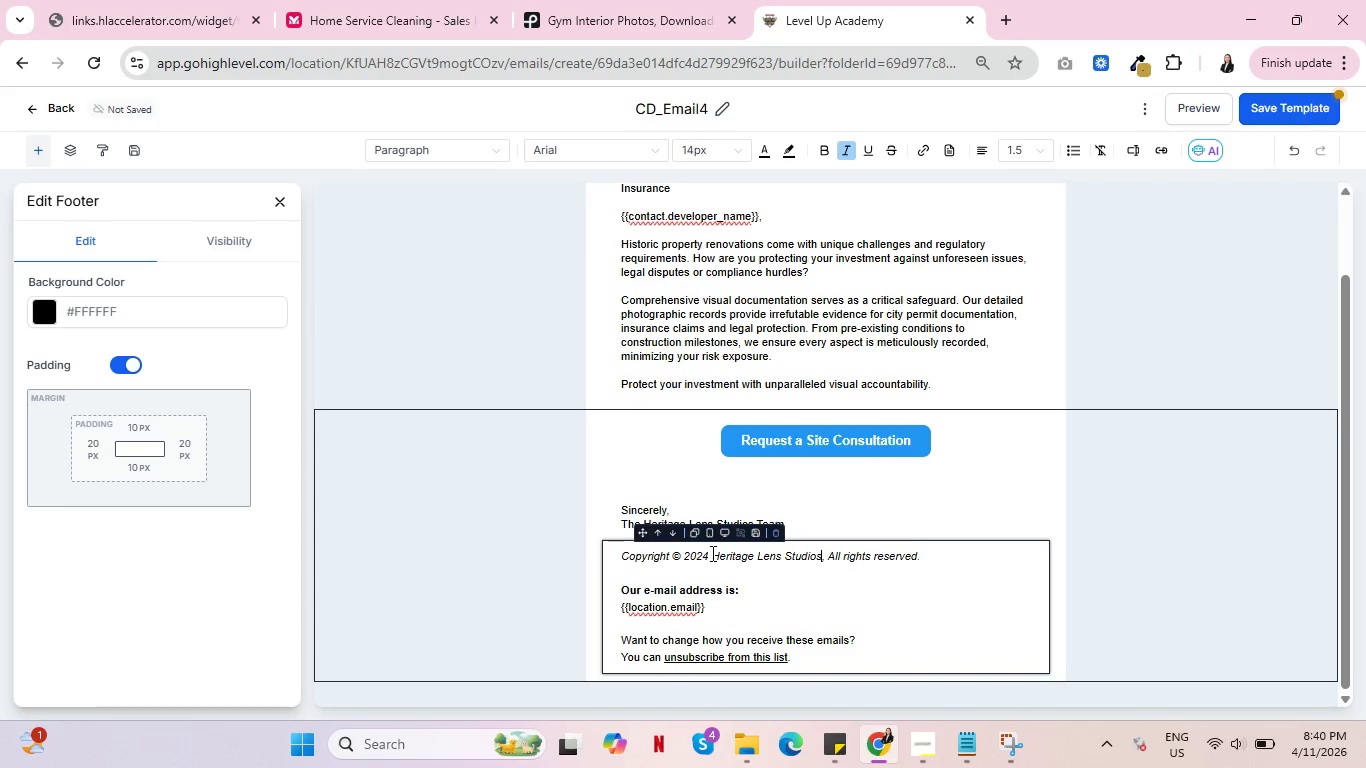 
left_click_drag(start_coordinate=[707, 610], to_coordinate=[613, 592])
 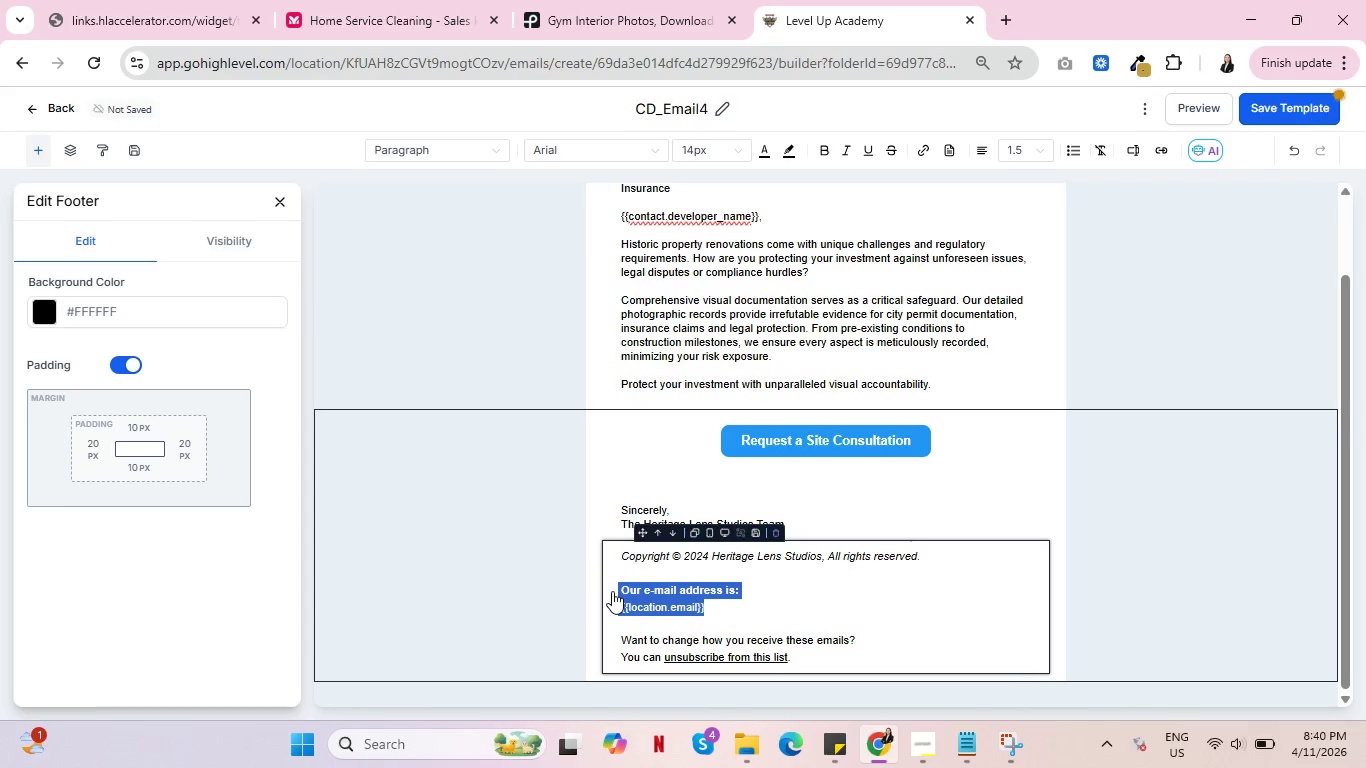 
key(Backspace)
 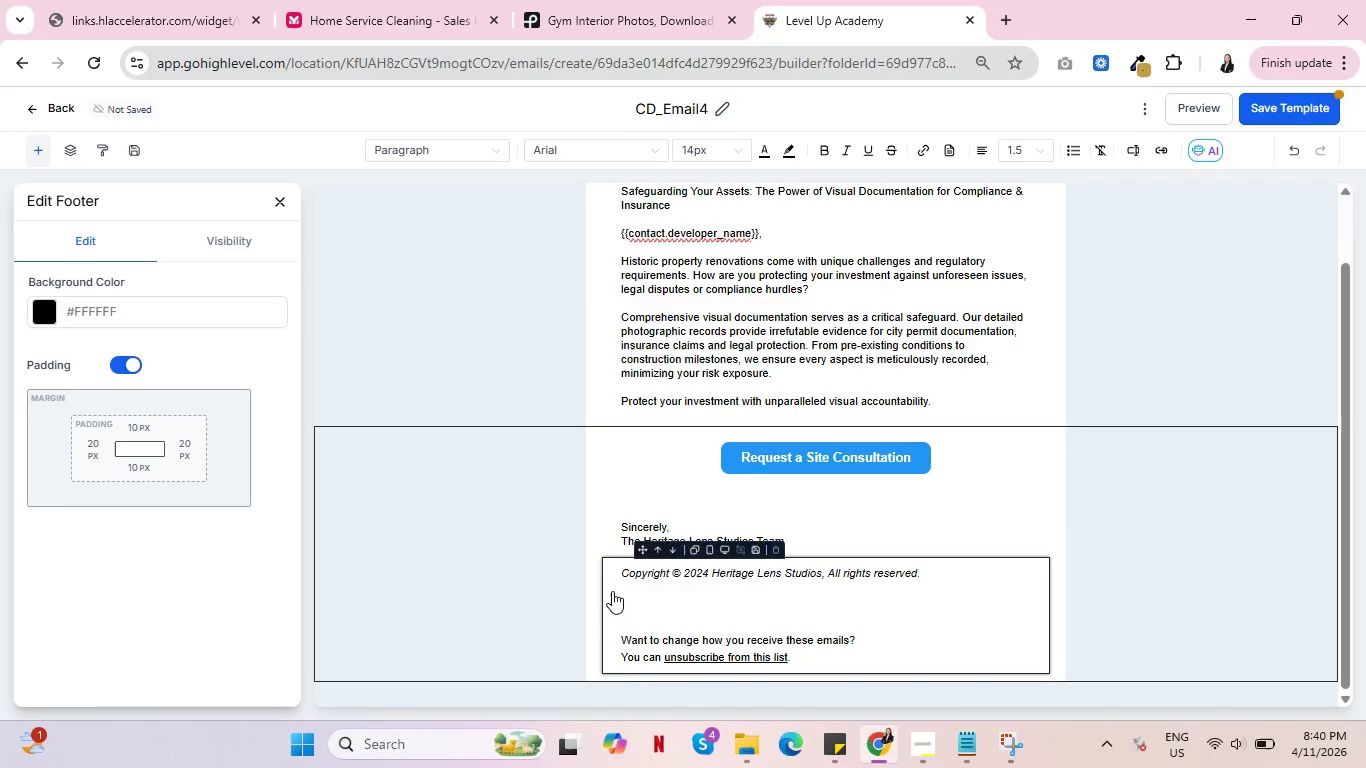 
key(Backspace)
 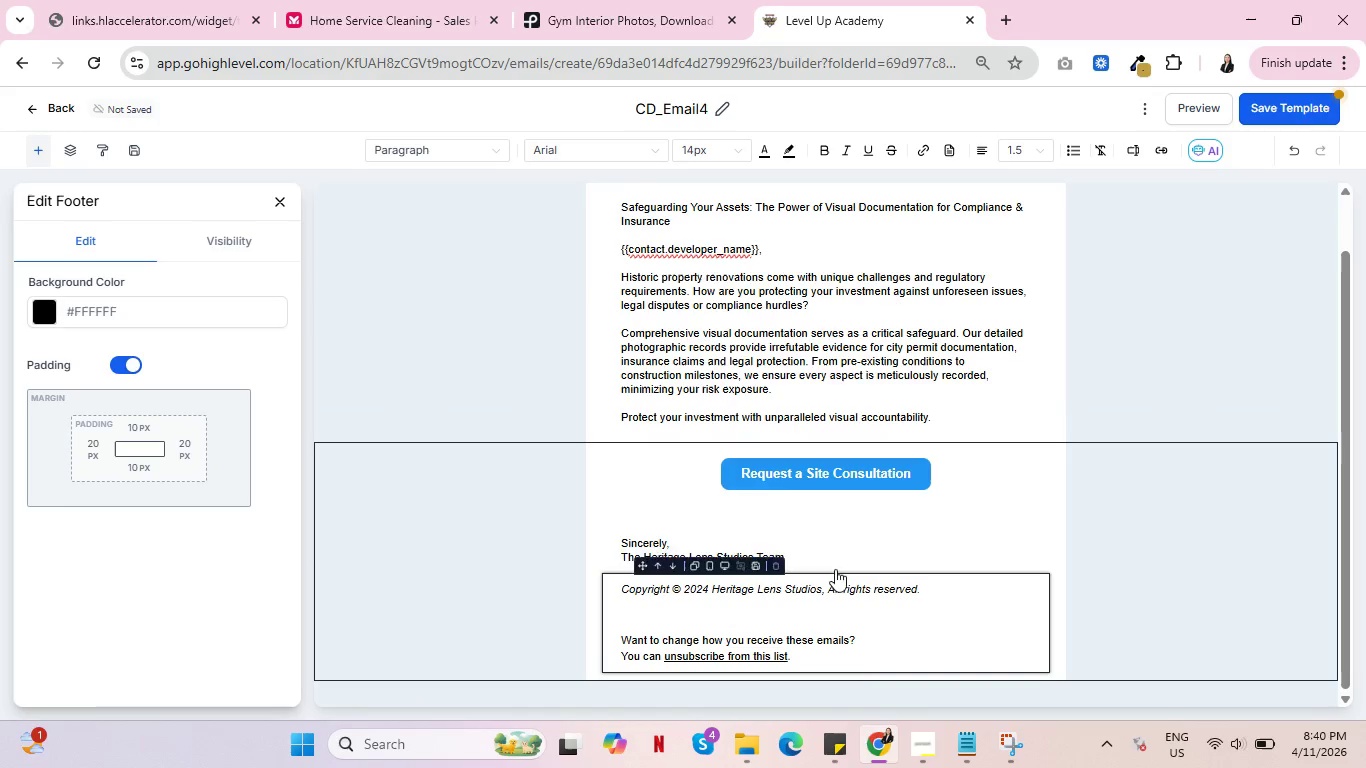 
left_click([840, 563])
 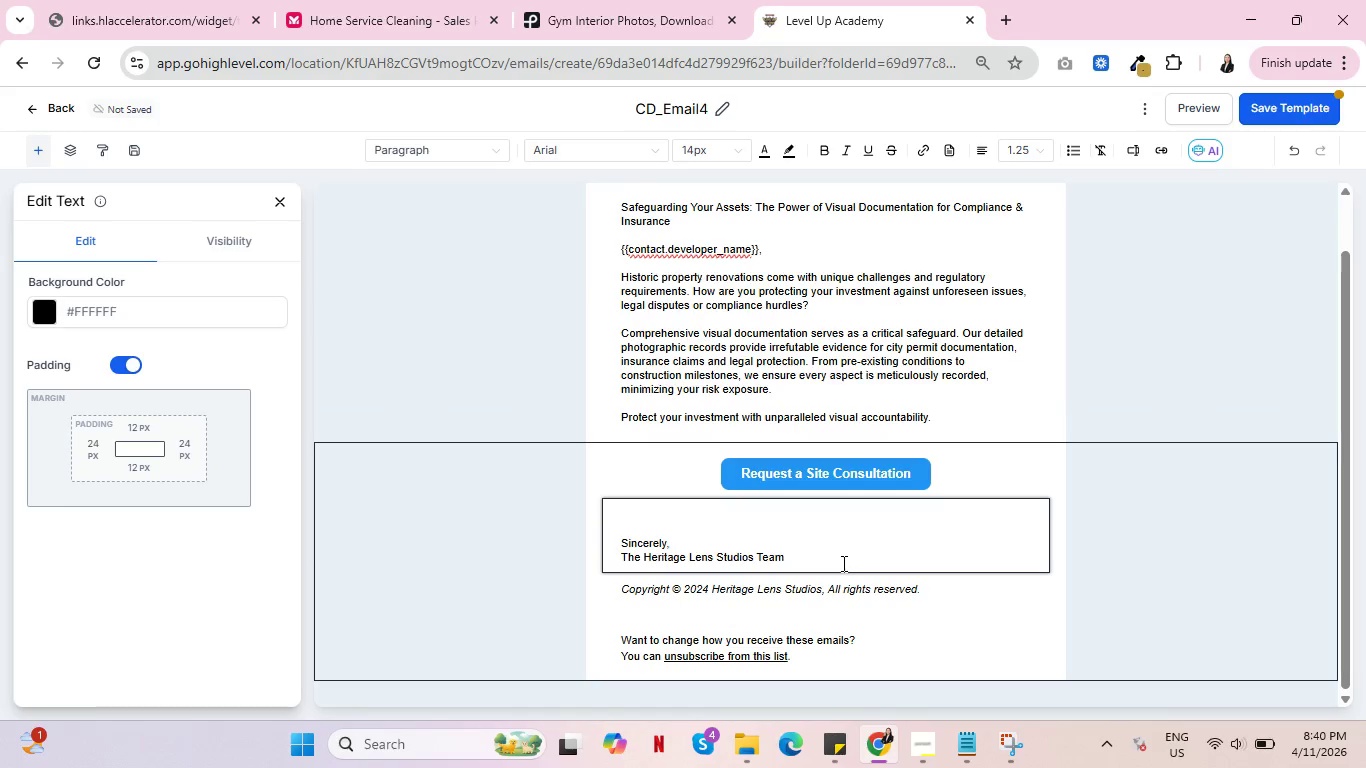 
key(Enter)
 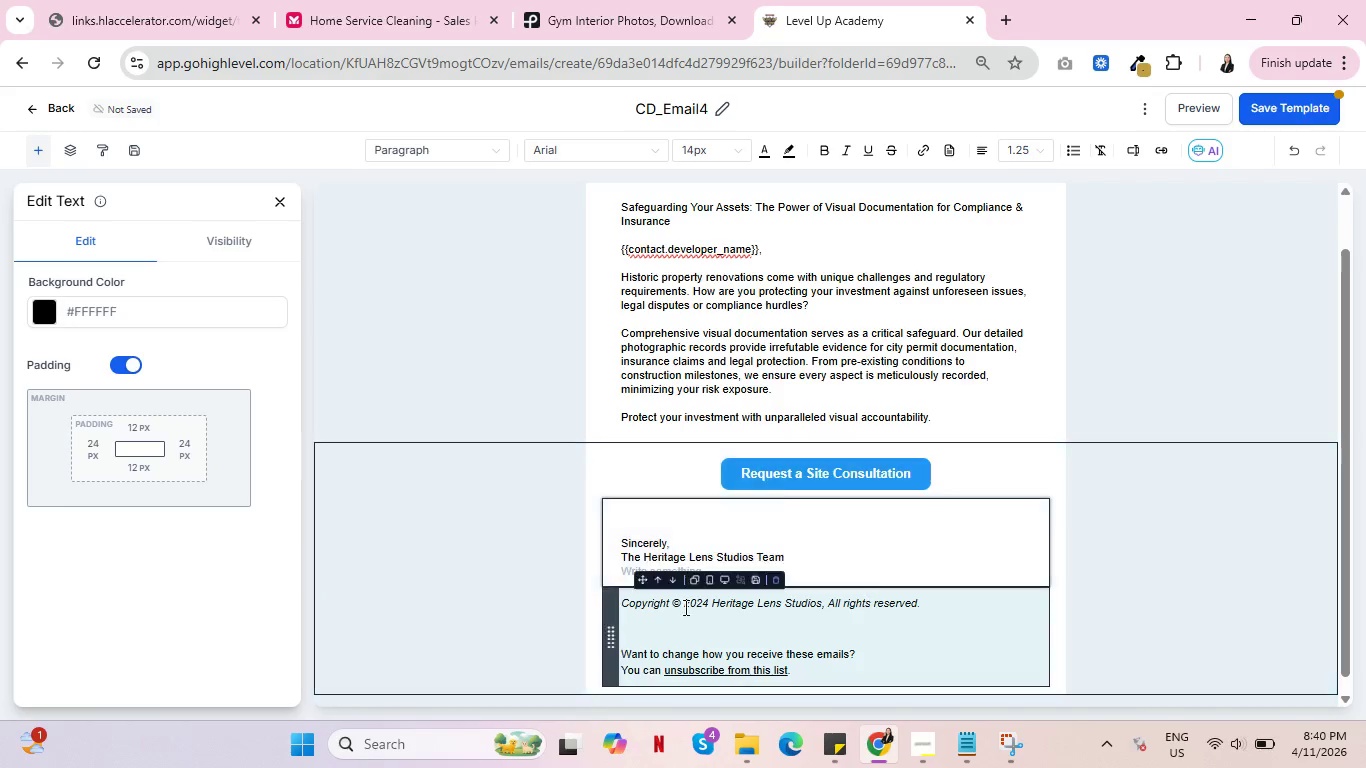 
left_click([1177, 491])
 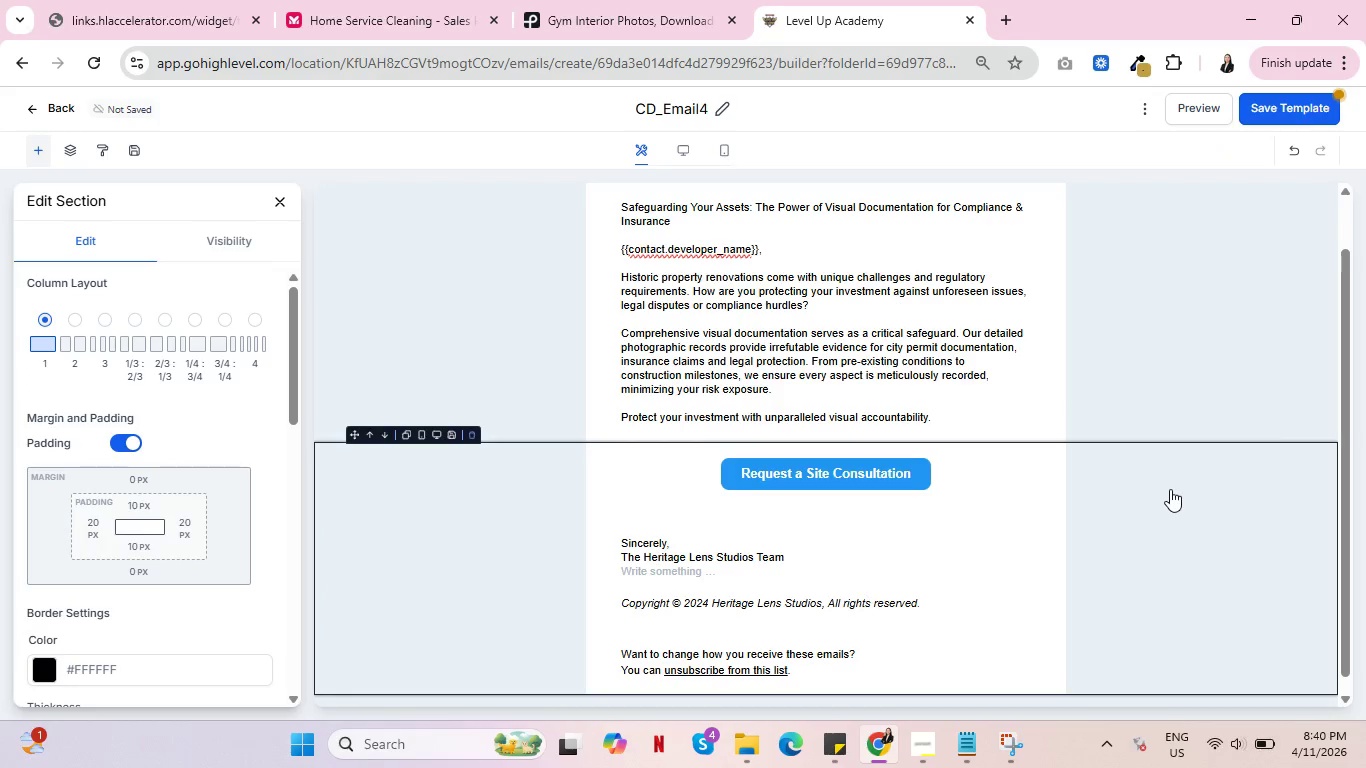 
scroll: coordinate [1168, 498], scroll_direction: down, amount: 4.0
 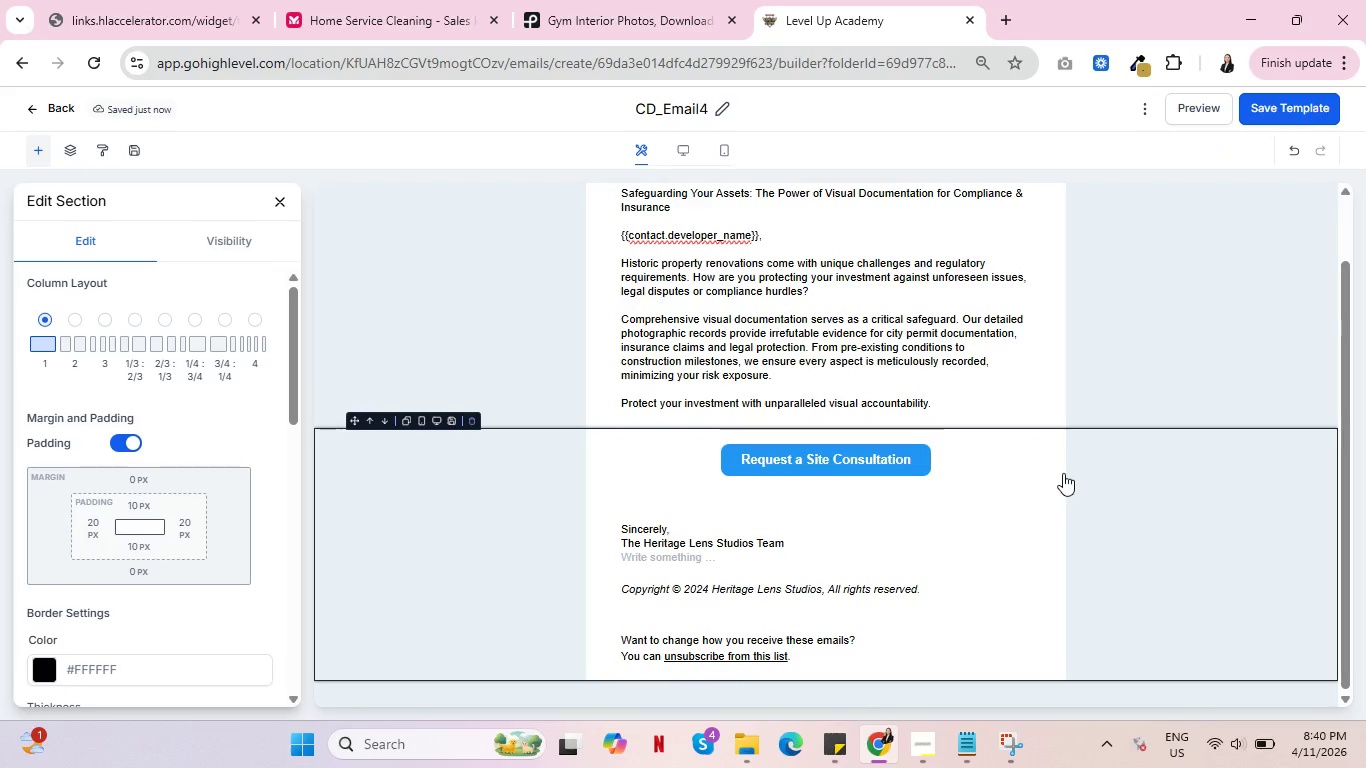 
wait(6.66)
 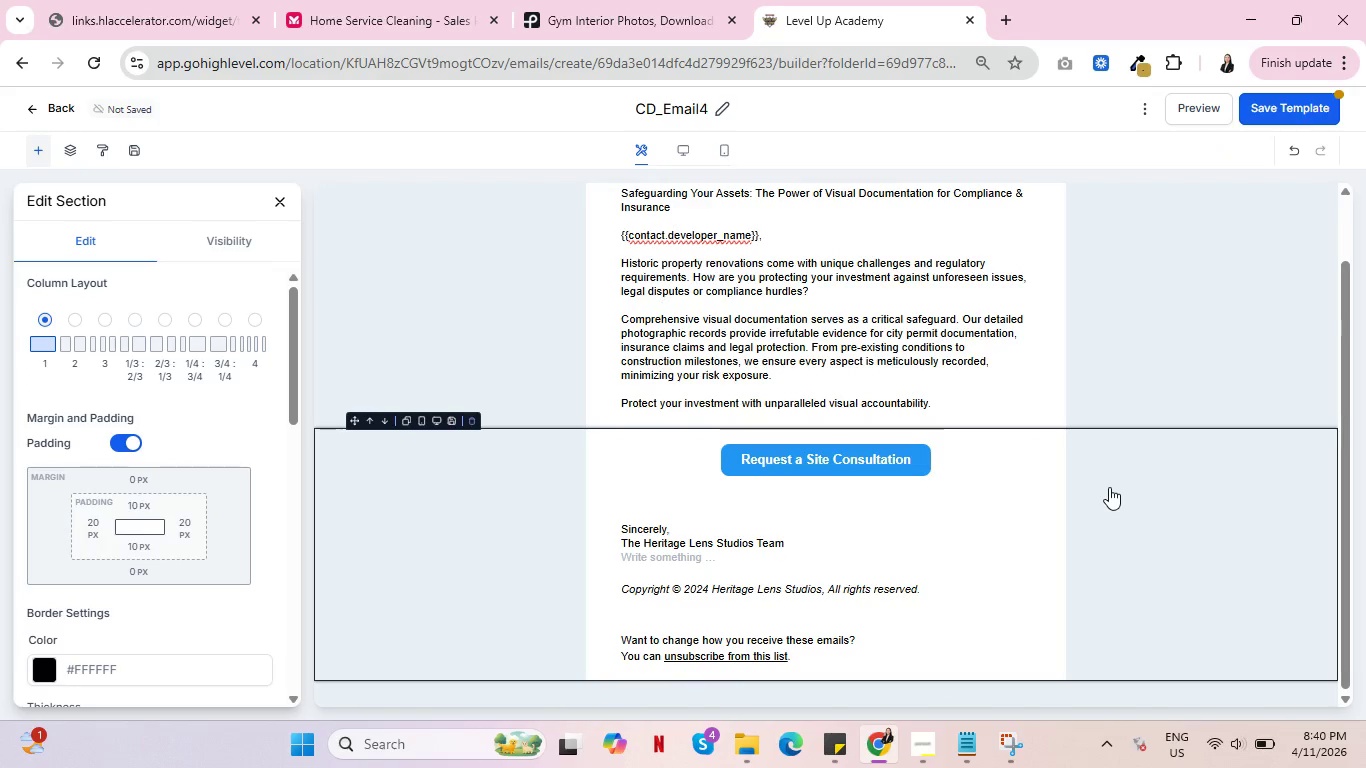 
scroll: coordinate [1141, 315], scroll_direction: up, amount: 3.0
 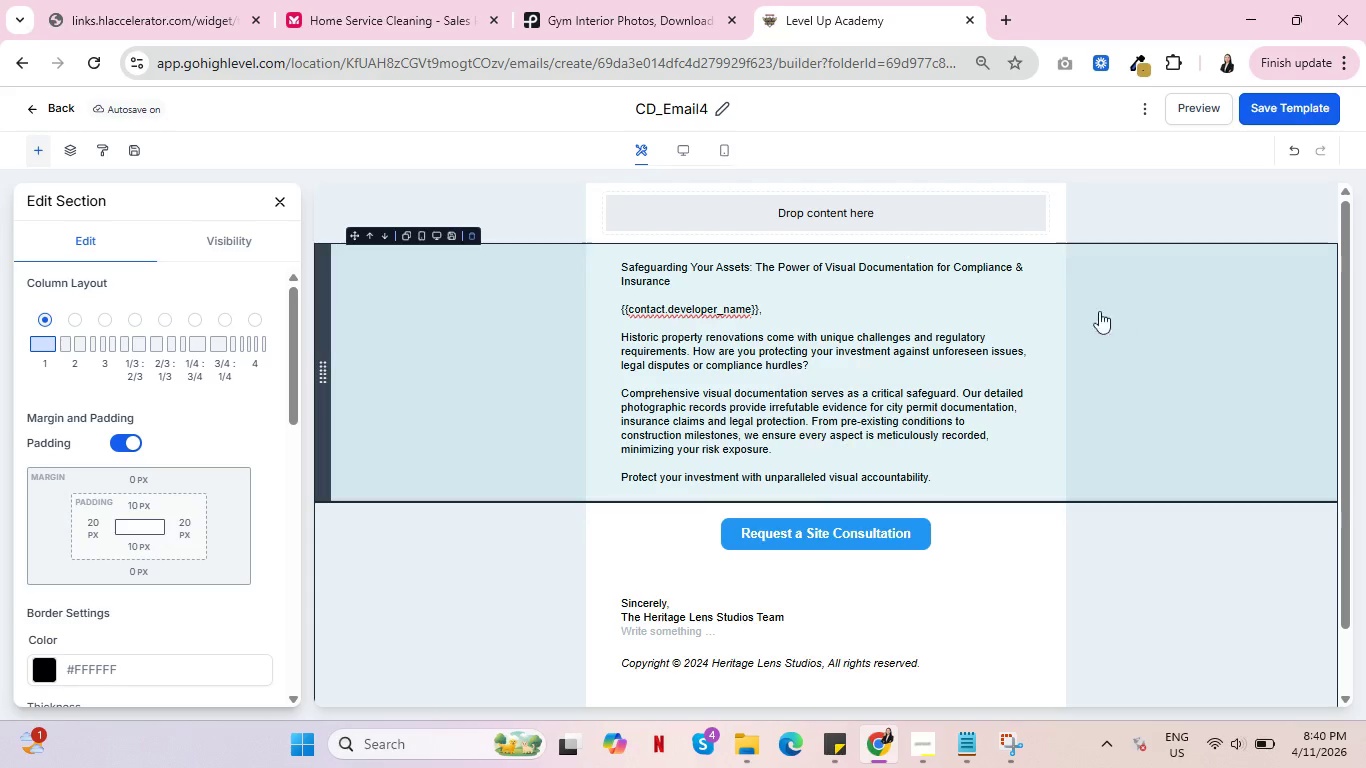 
wait(5.27)
 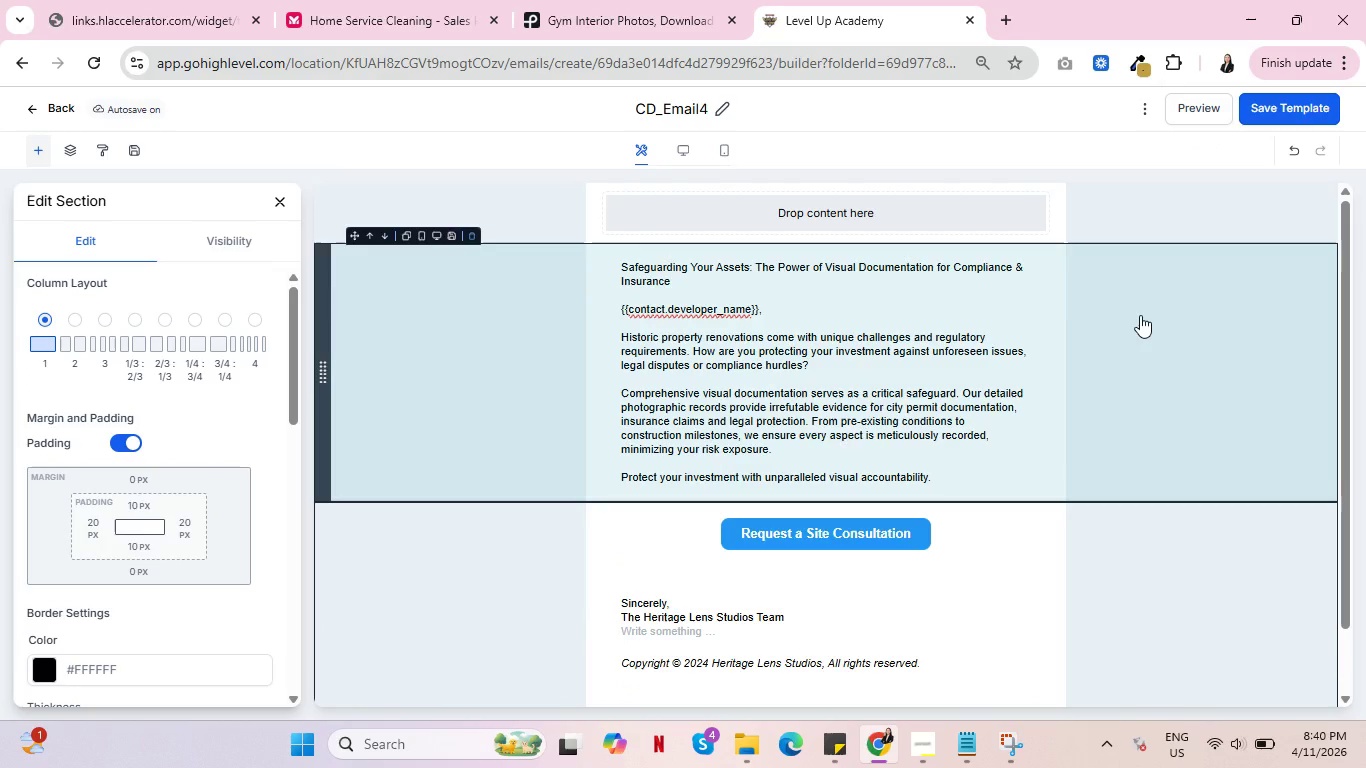 
mouse_move([1239, 131])
 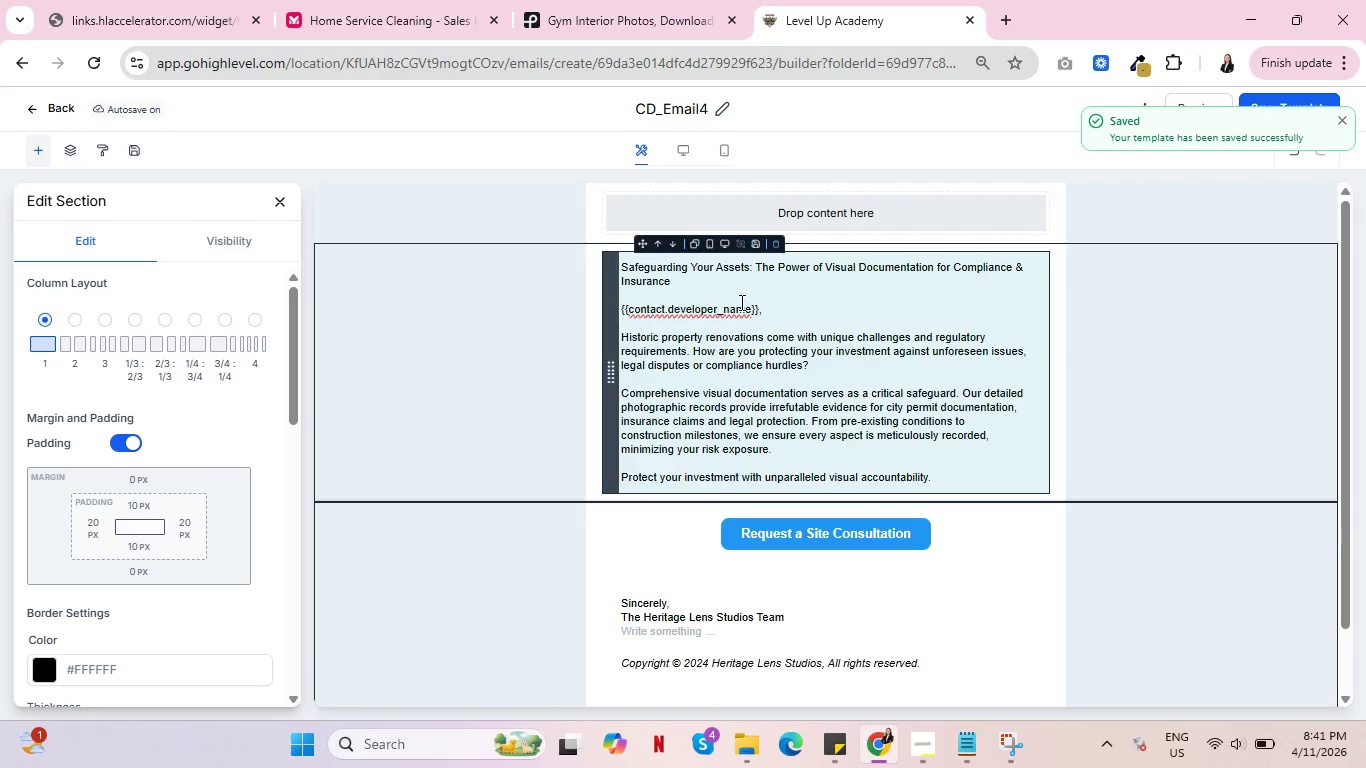 
wait(8.01)
 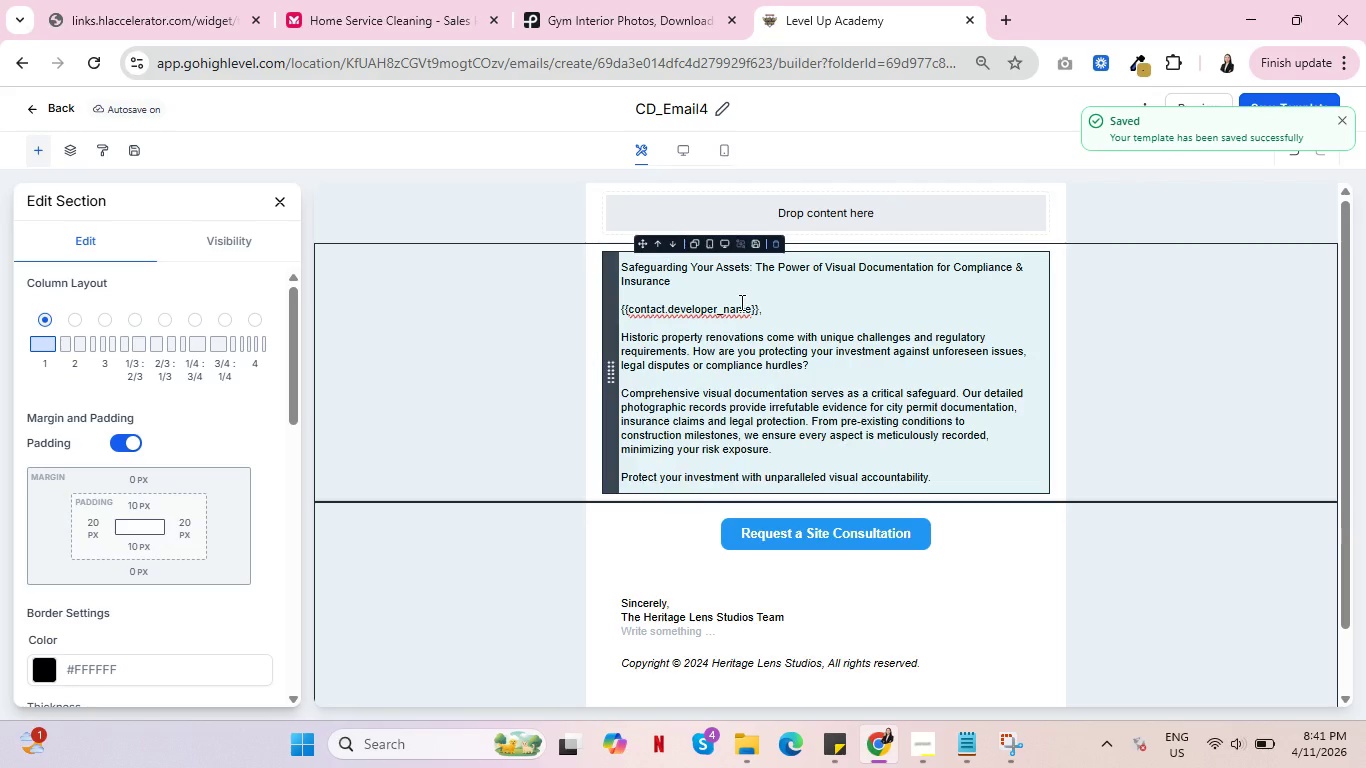 
left_click([30, 109])
 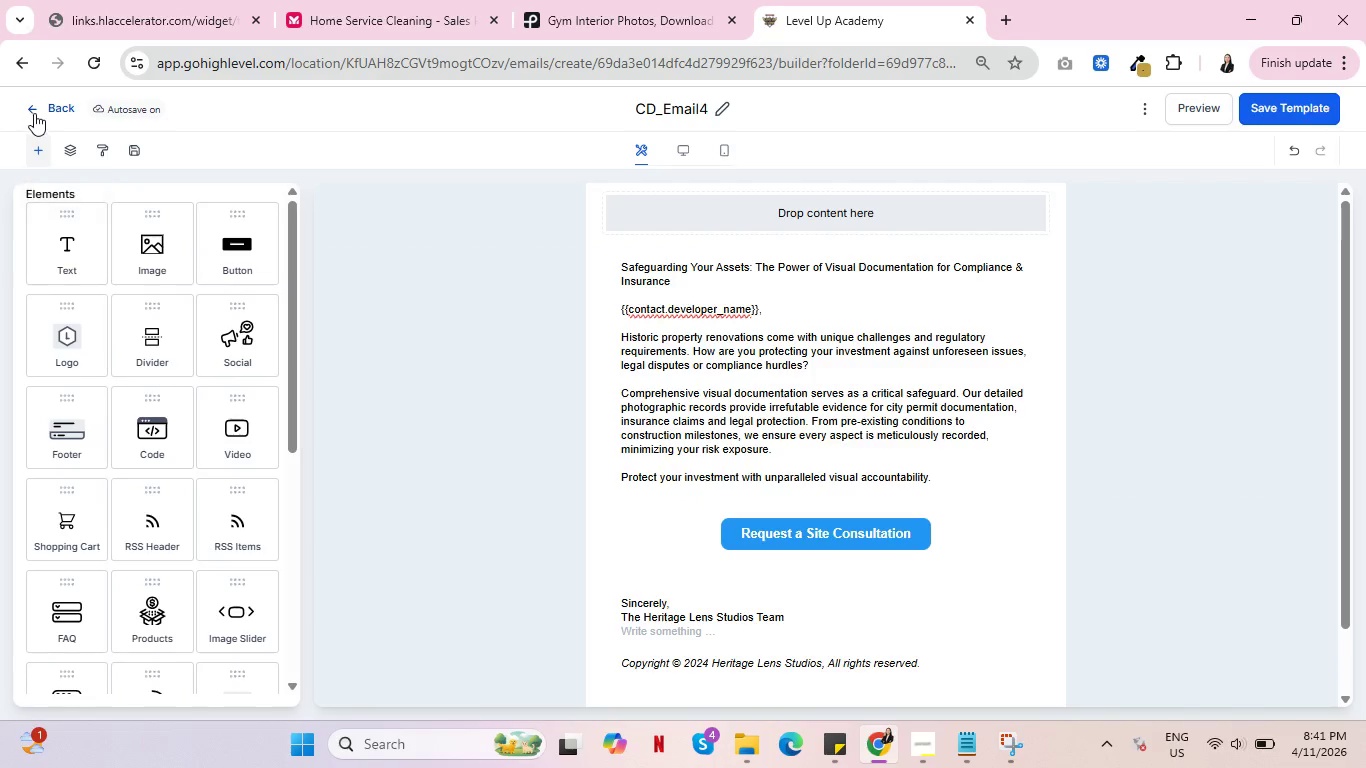 
left_click([34, 112])
 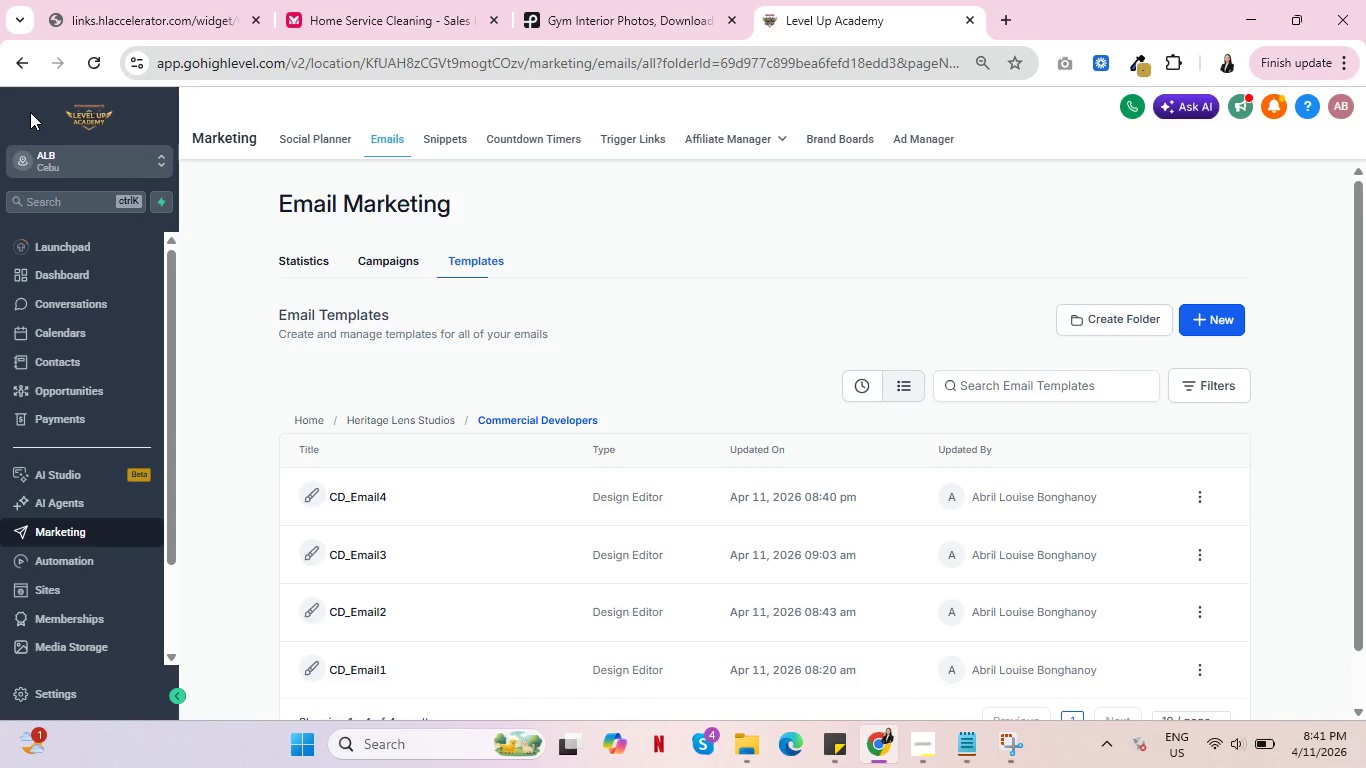 
wait(21.11)
 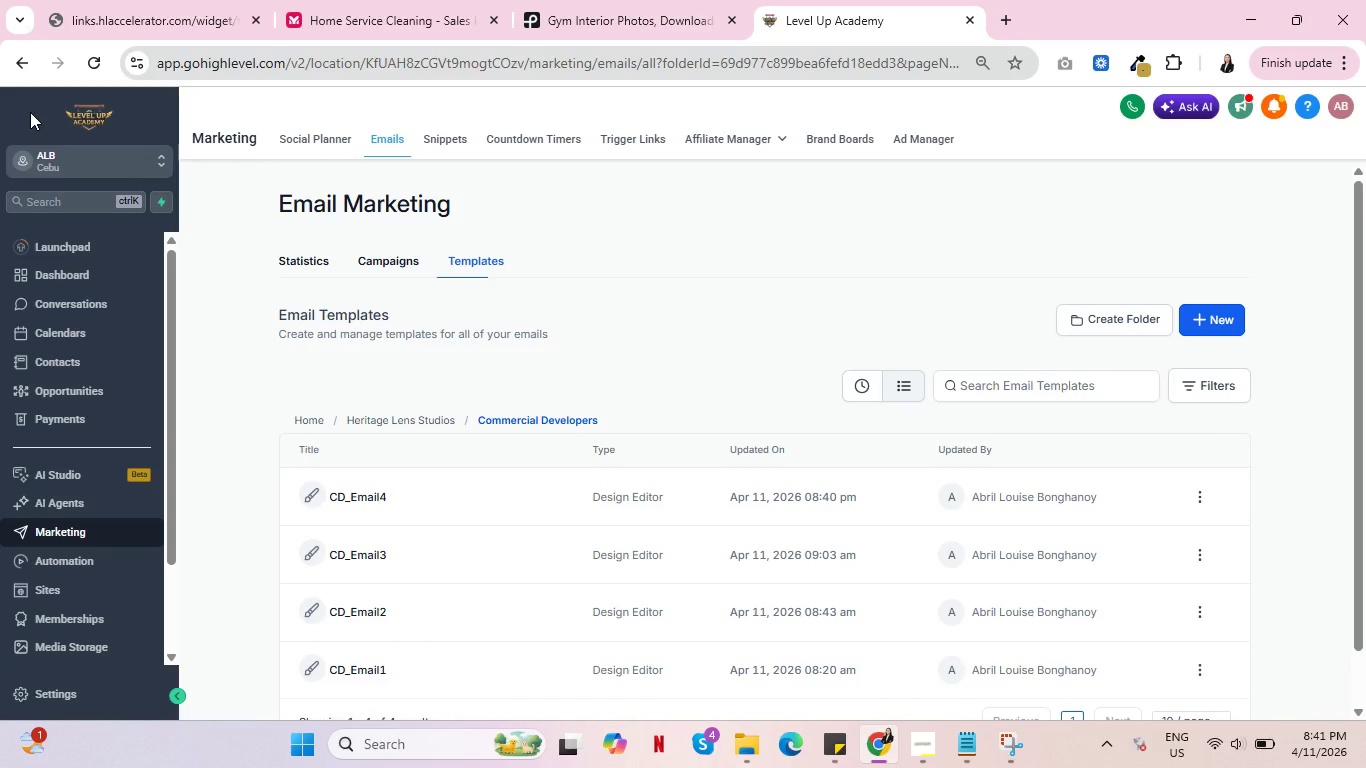 
scroll: coordinate [701, 410], scroll_direction: down, amount: 3.0
 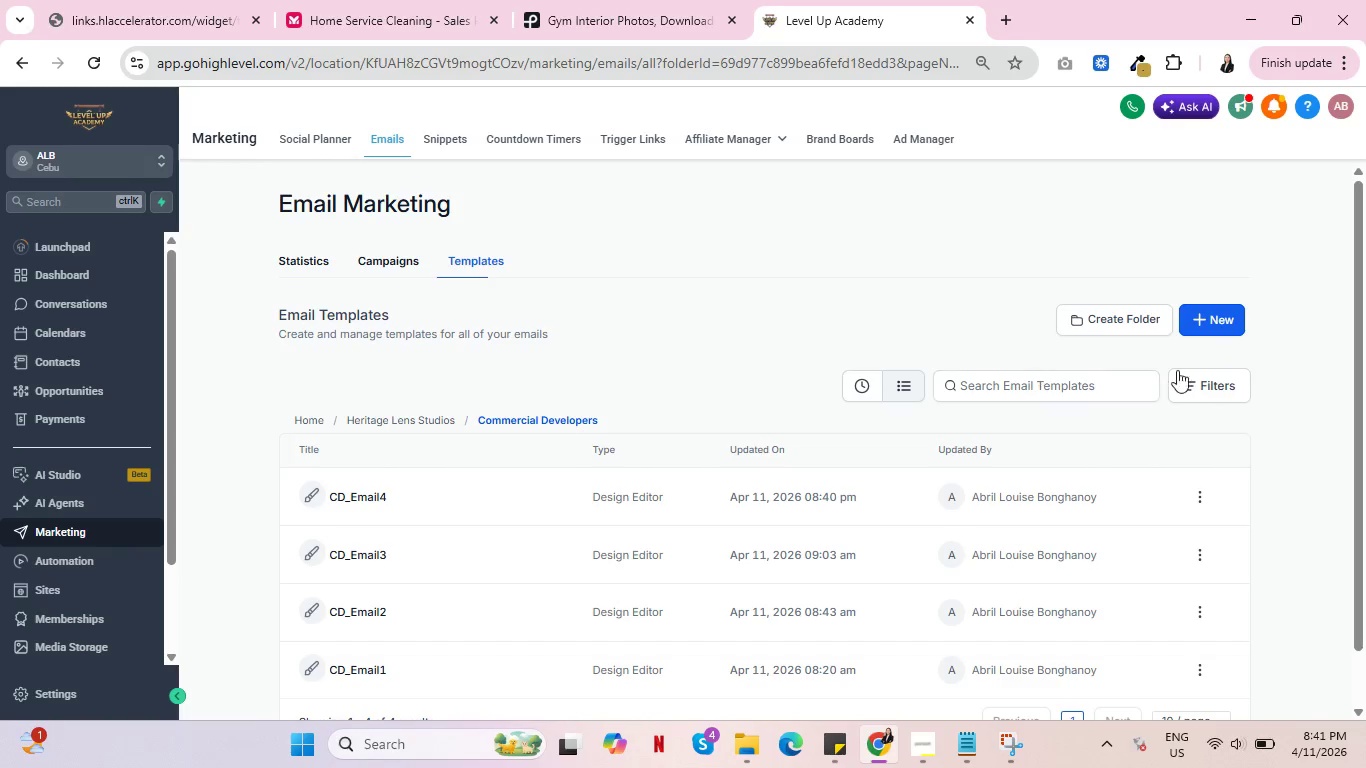 
left_click([1205, 319])
 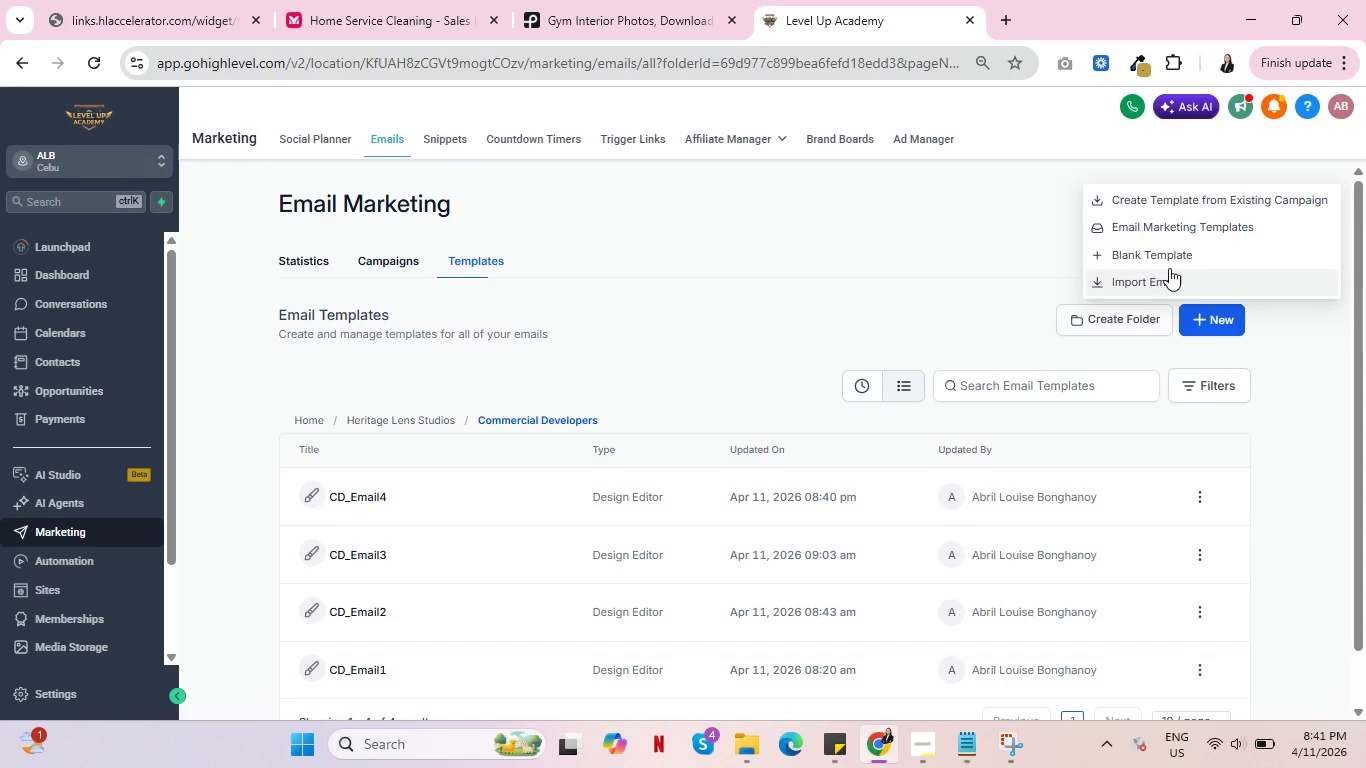 
left_click([1169, 254])
 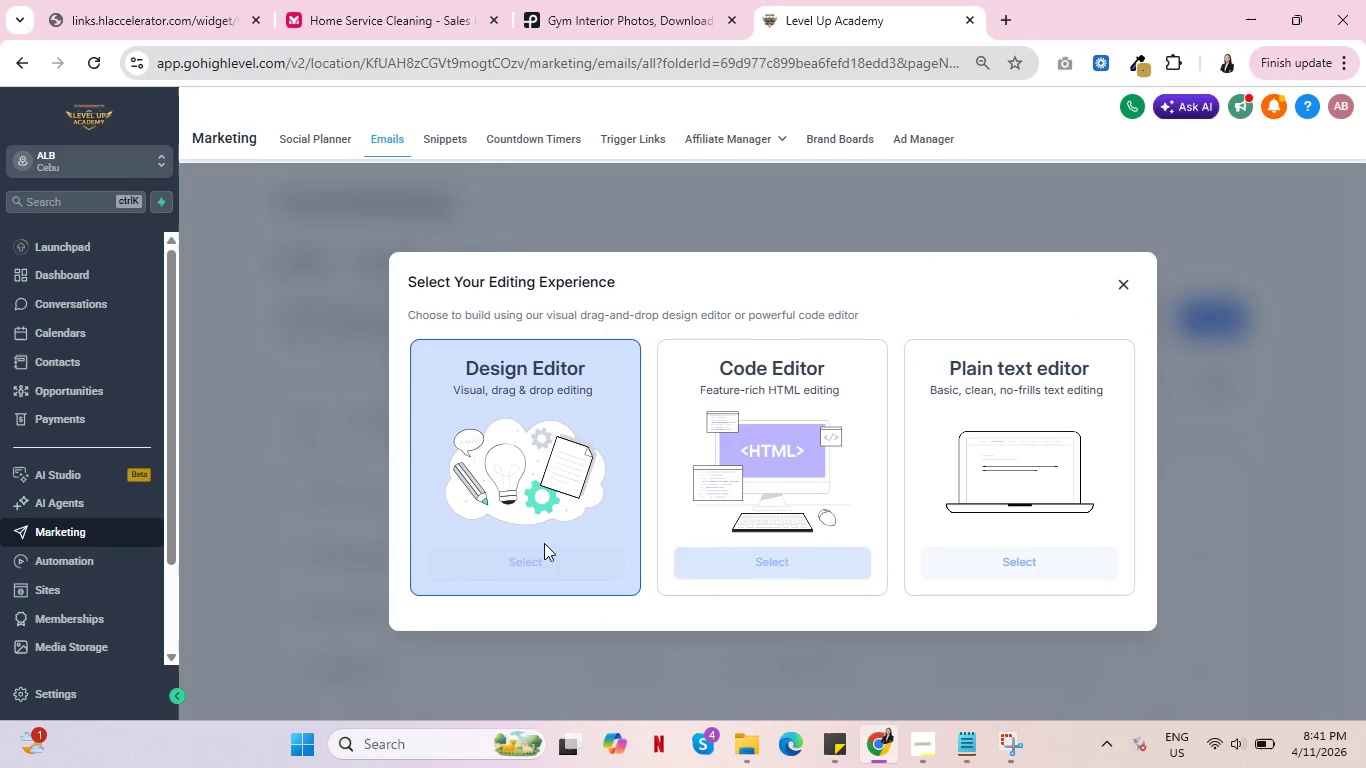 
left_click([522, 549])
 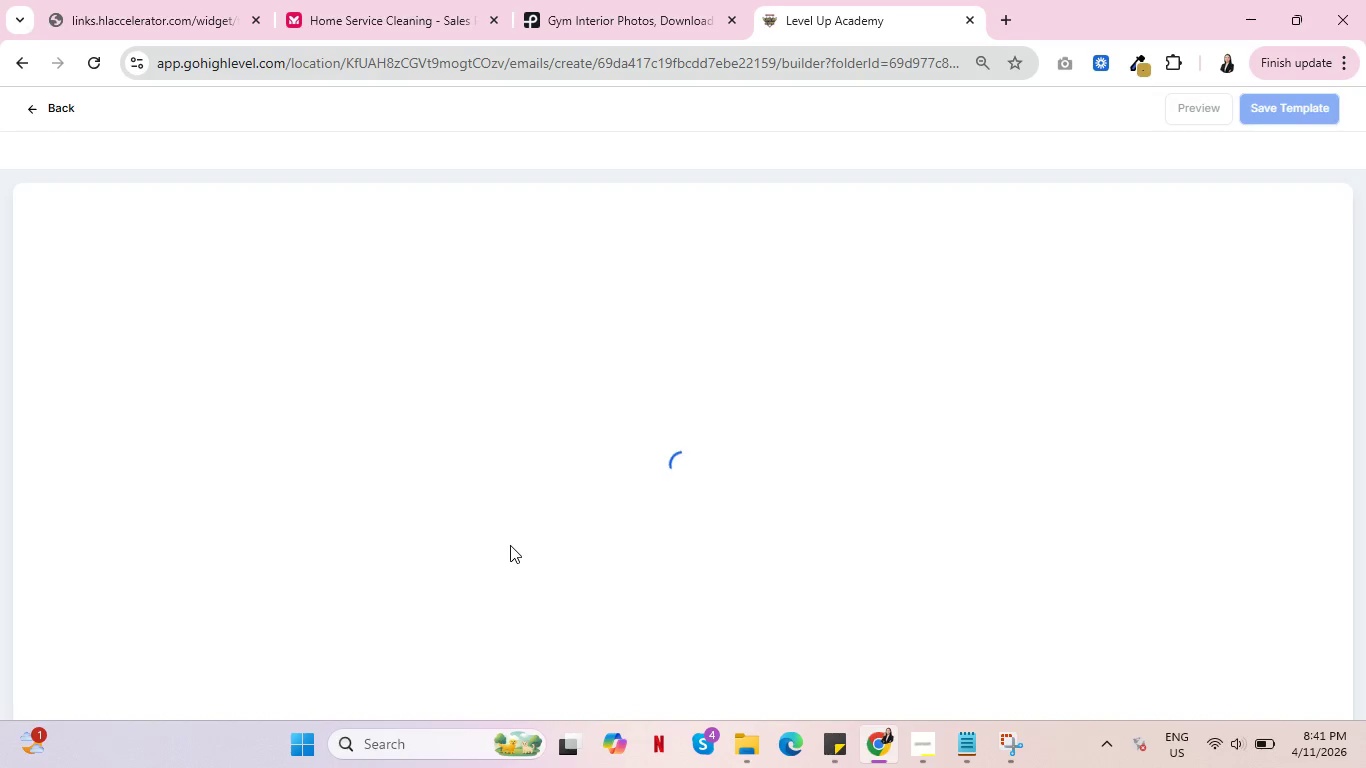 
wait(10.06)
 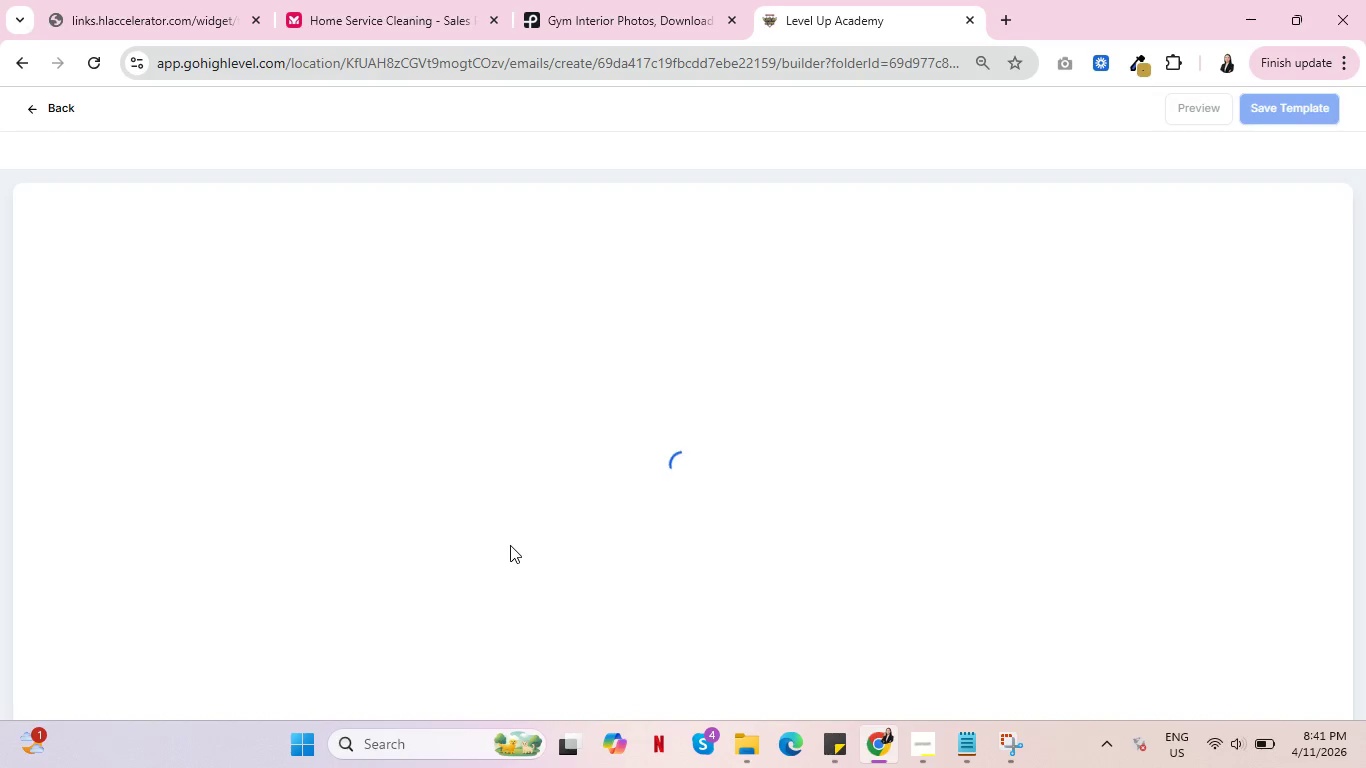 
left_click([472, 189])
 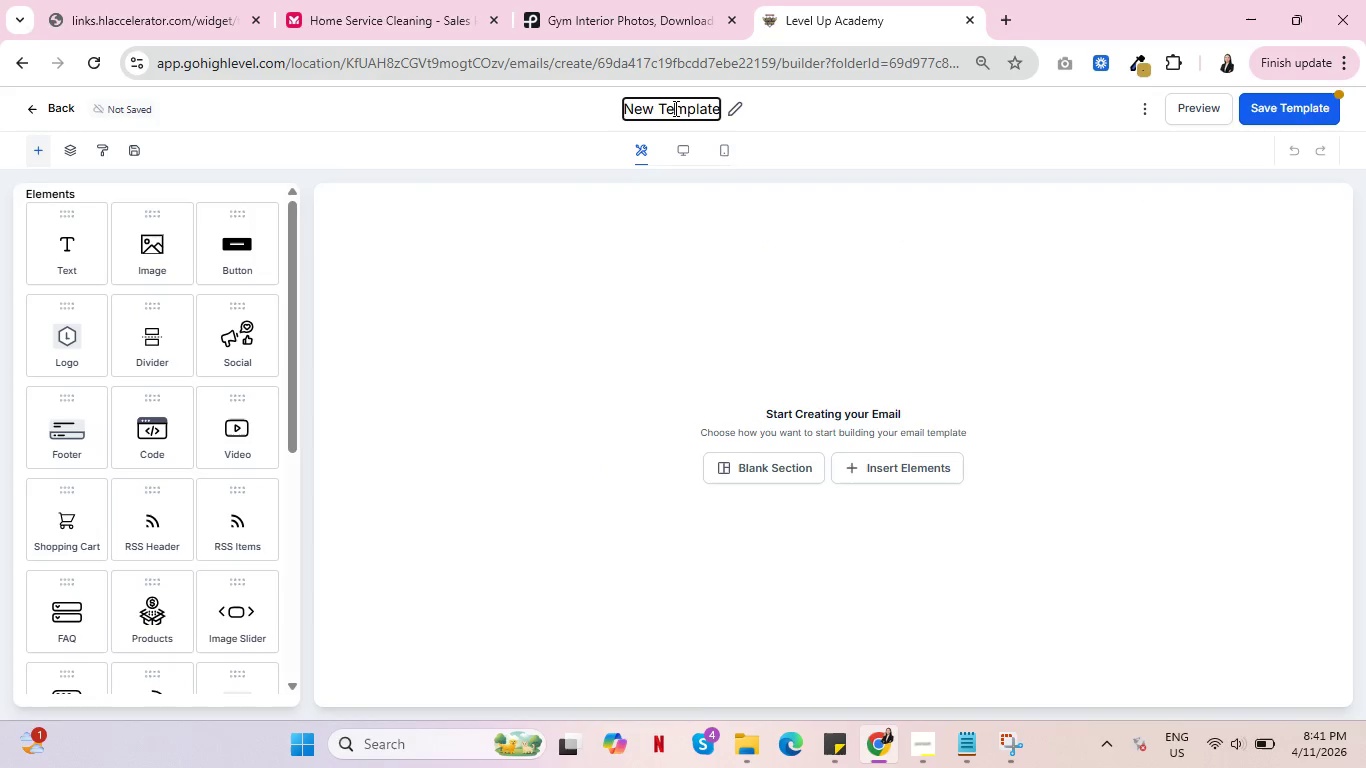 
double_click([674, 108])
 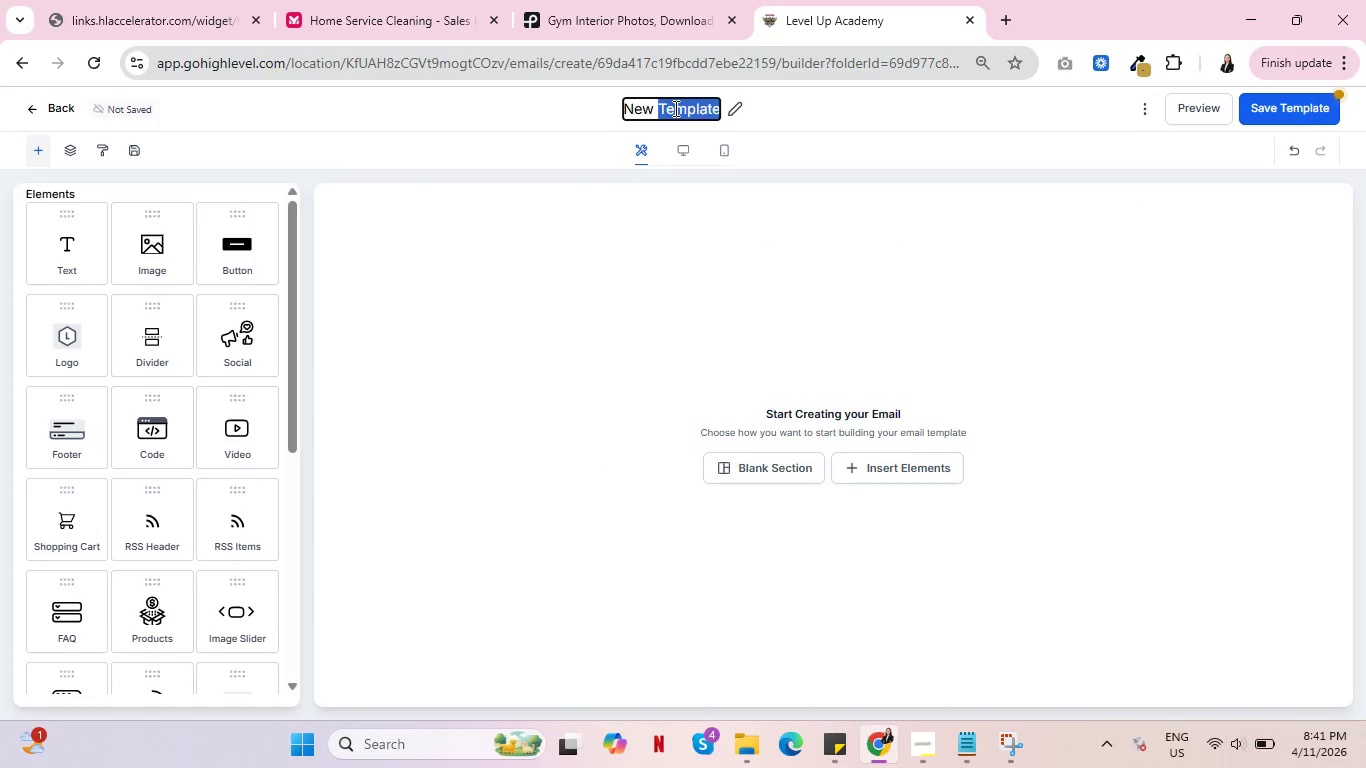 
triple_click([674, 108])
 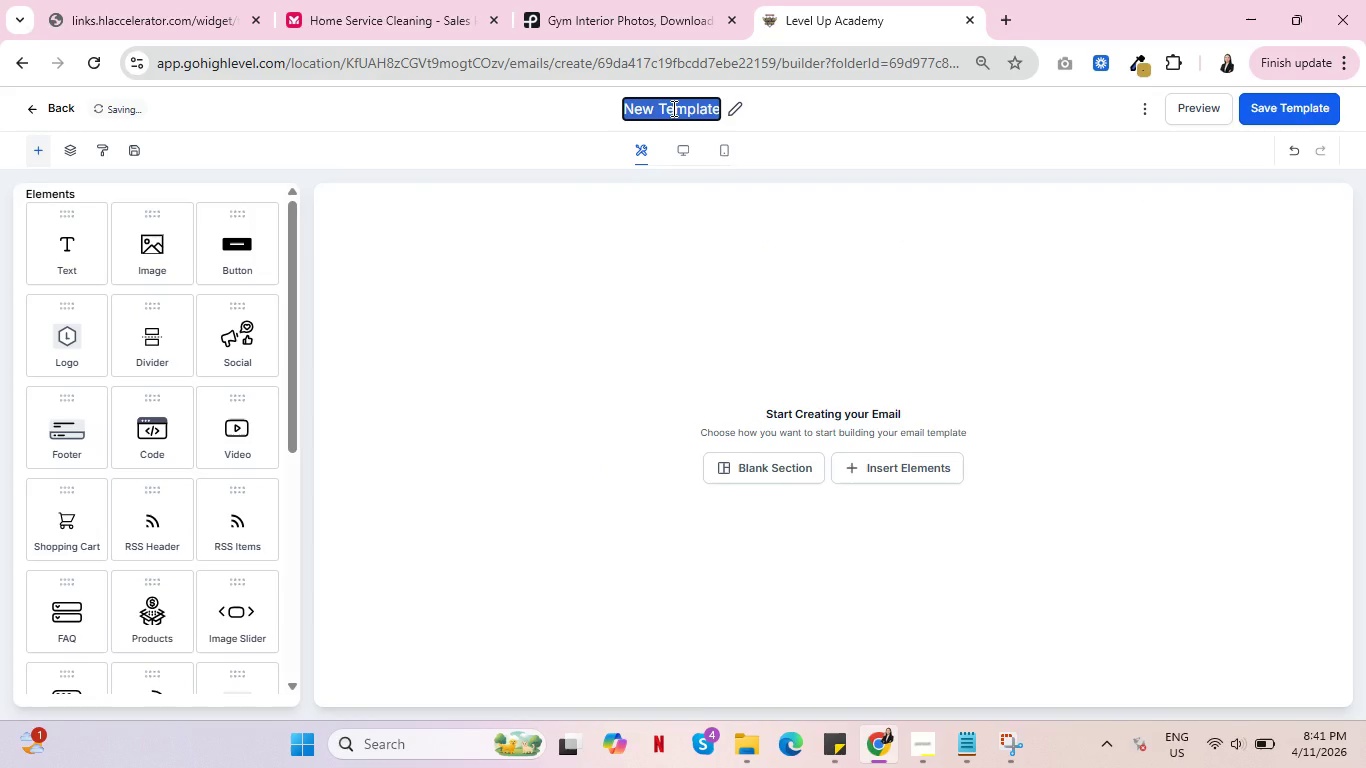 
wait(5.28)
 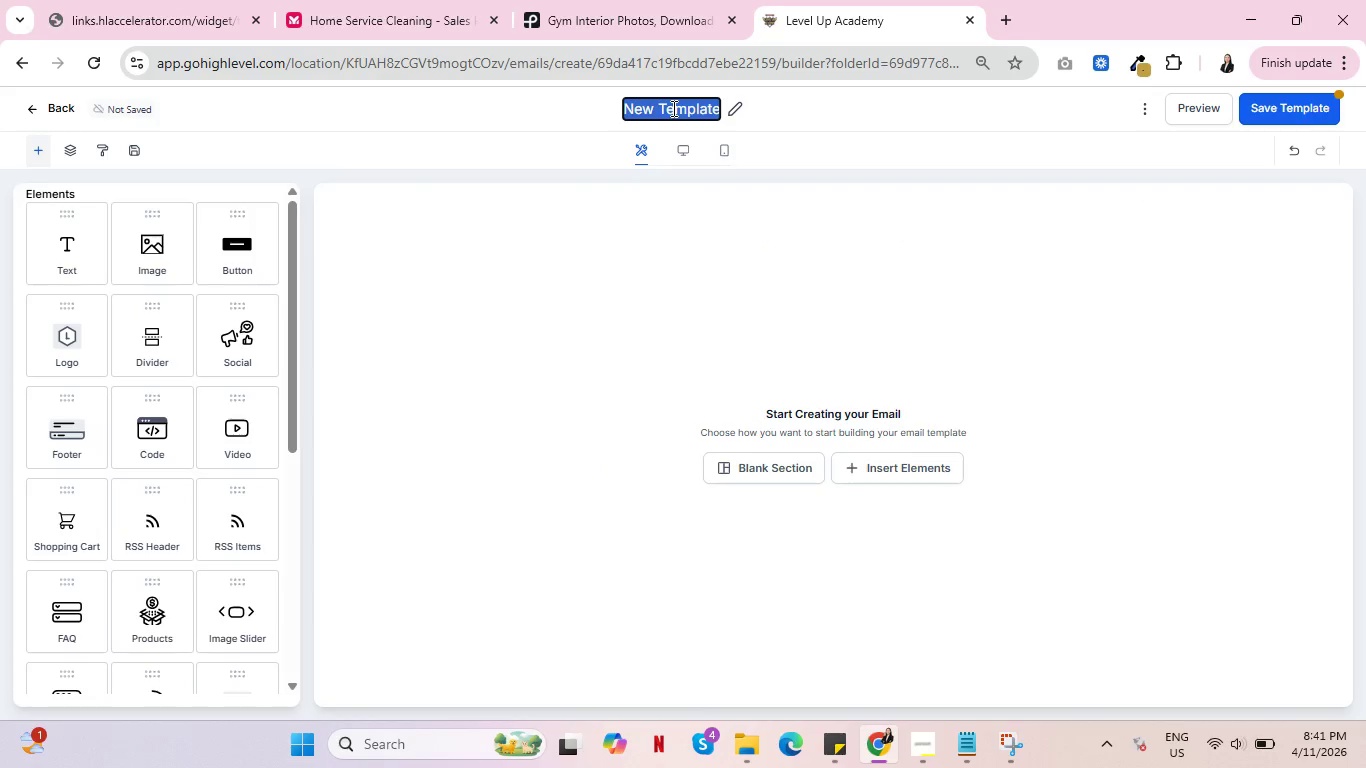 
type(CD_Email 5)
 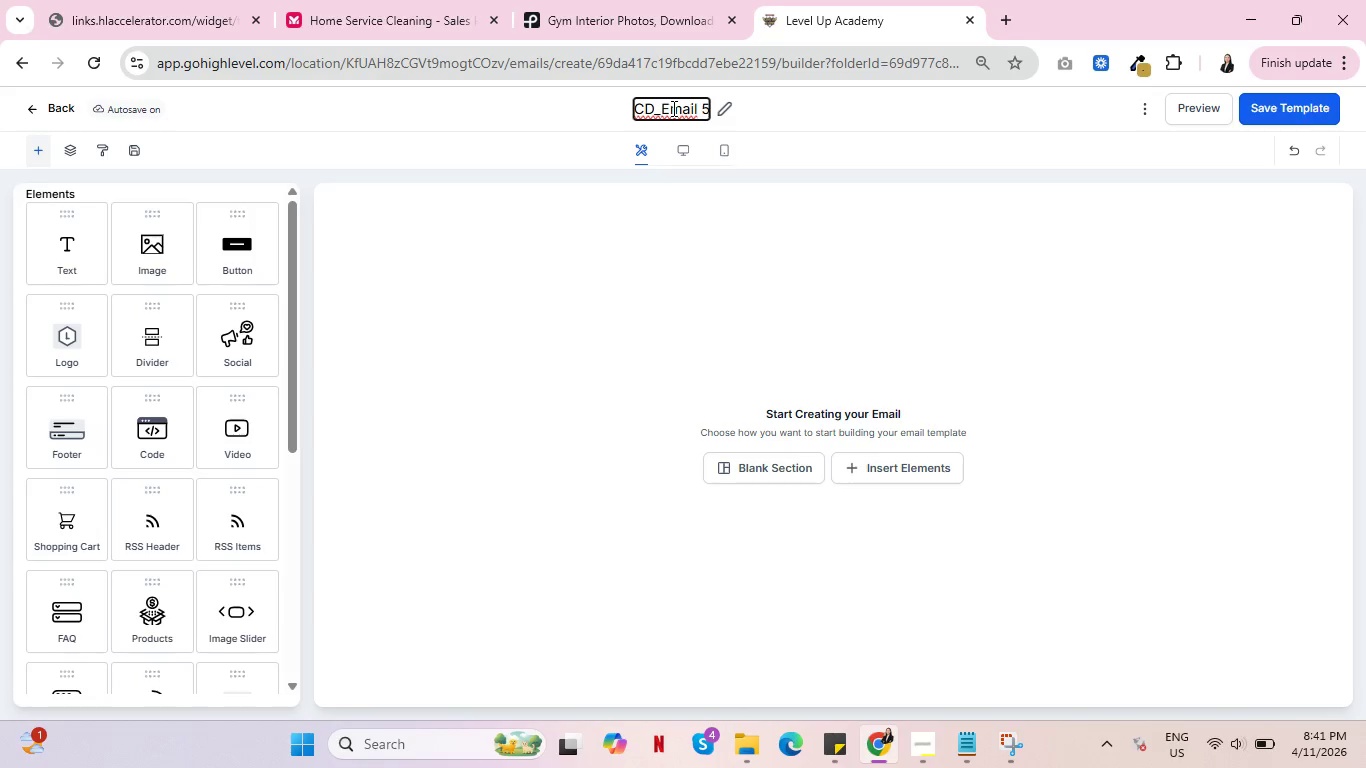 
left_click([768, 221])
 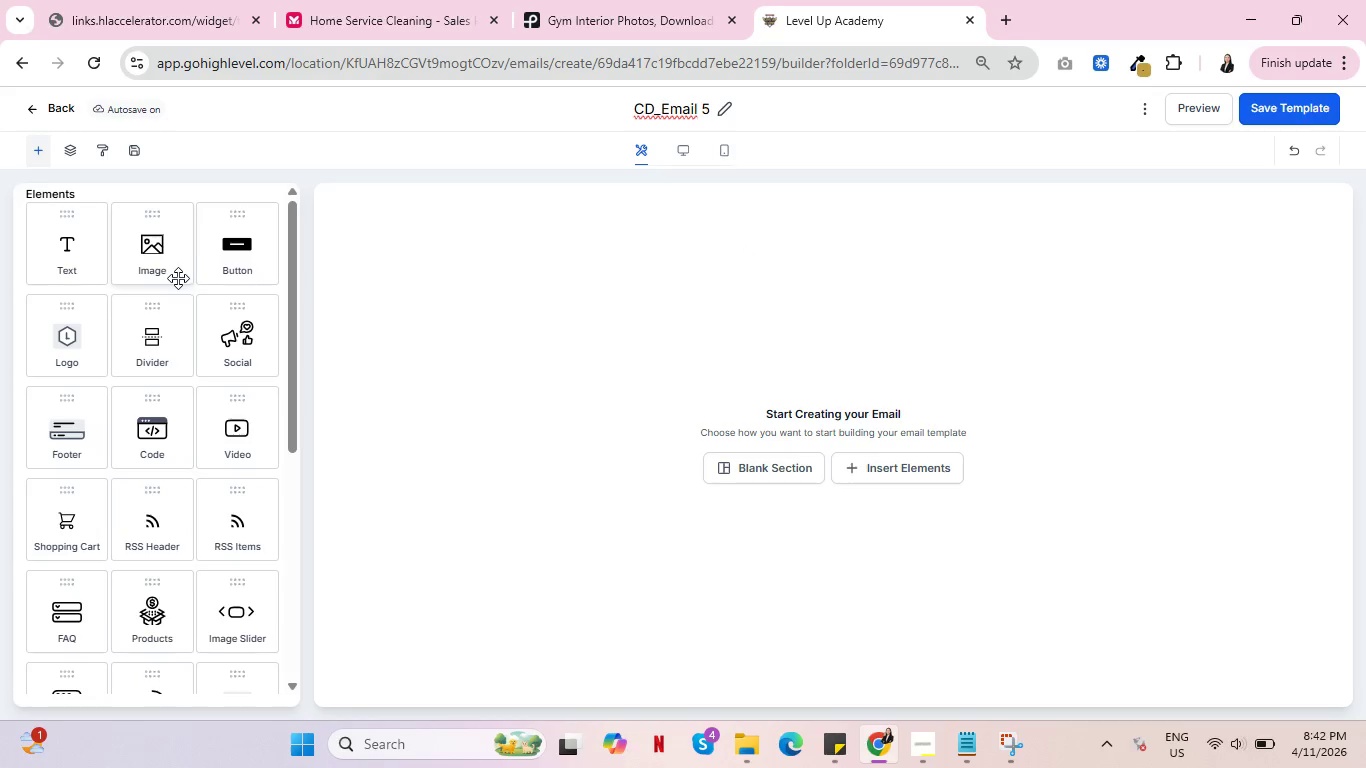 
scroll: coordinate [140, 395], scroll_direction: down, amount: 6.0
 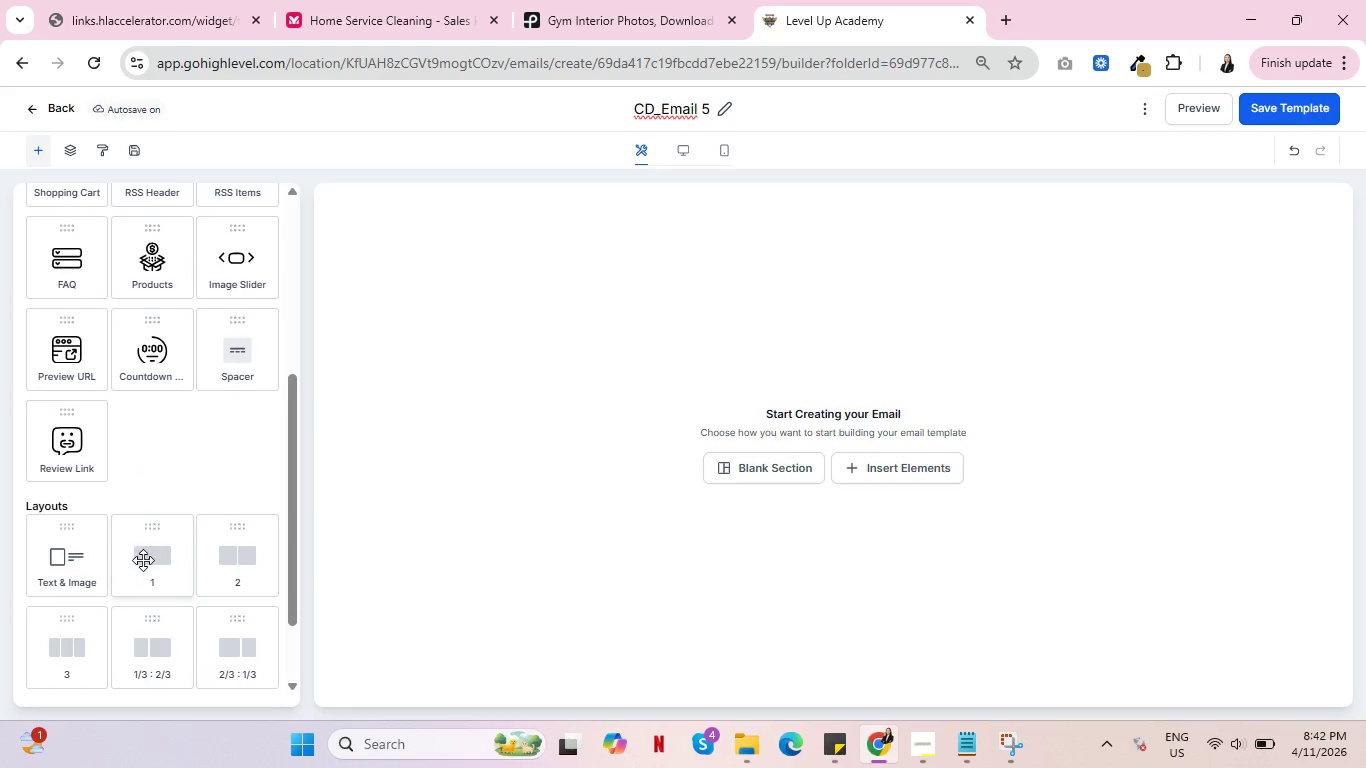 
left_click_drag(start_coordinate=[146, 560], to_coordinate=[441, 308])
 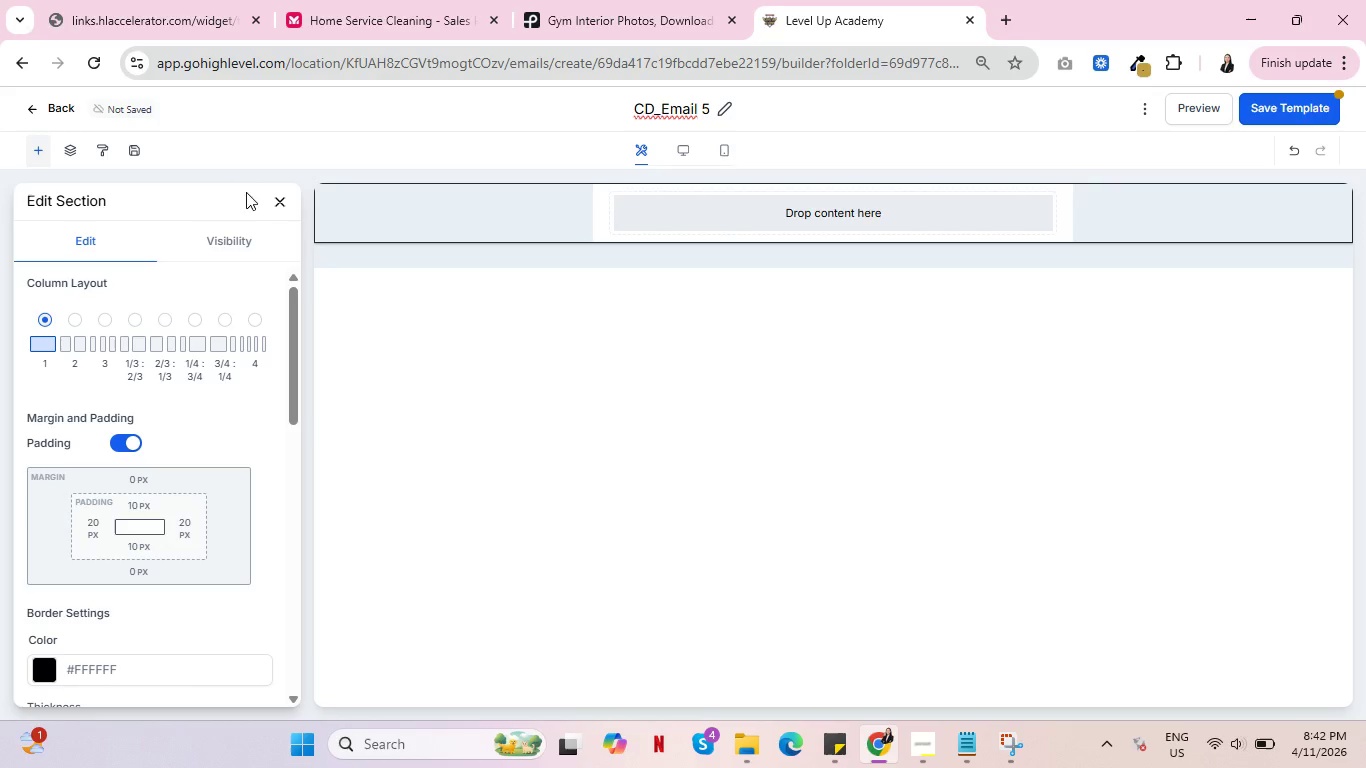 
left_click([281, 205])
 